 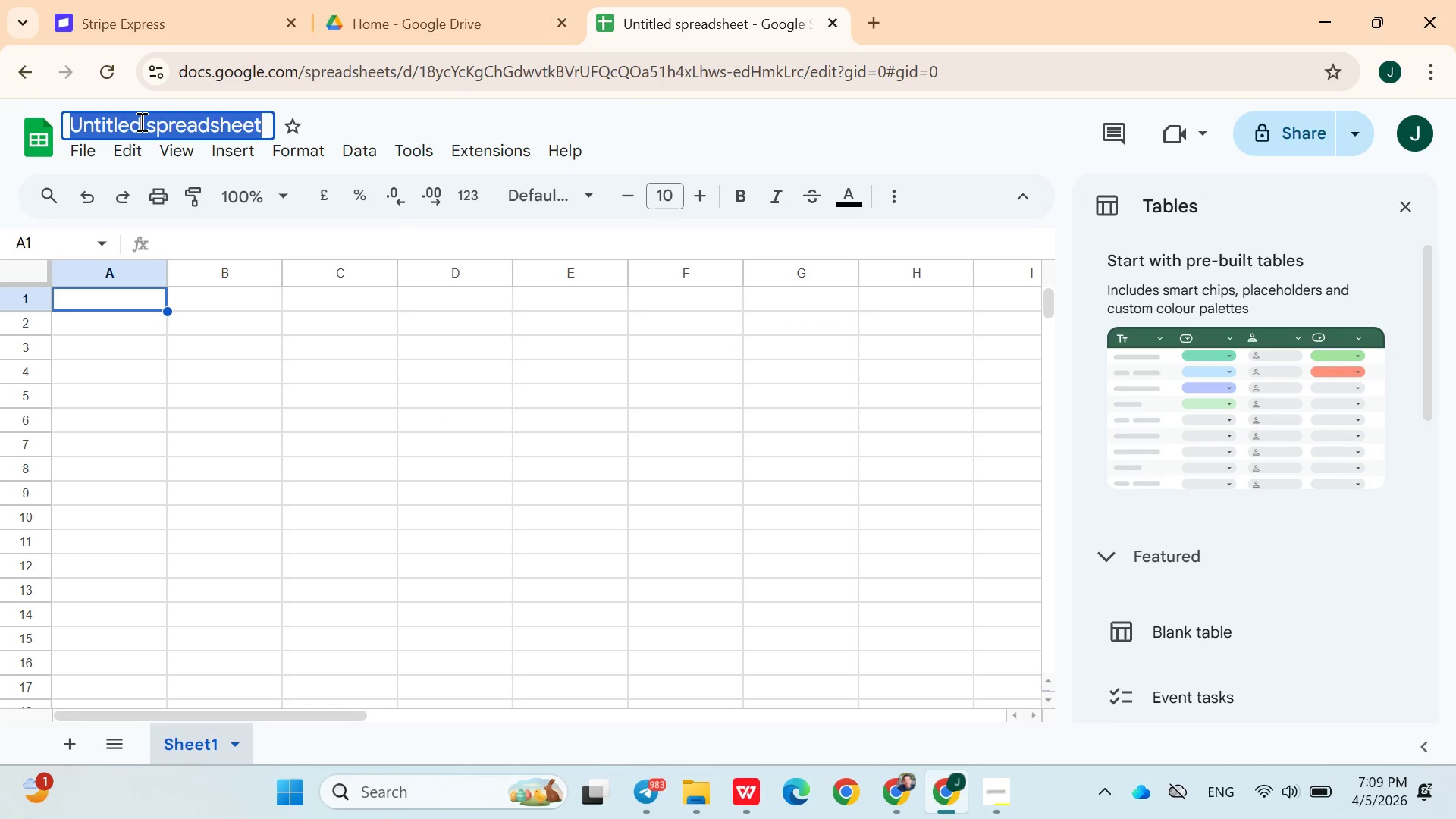 
triple_click([140, 121])
 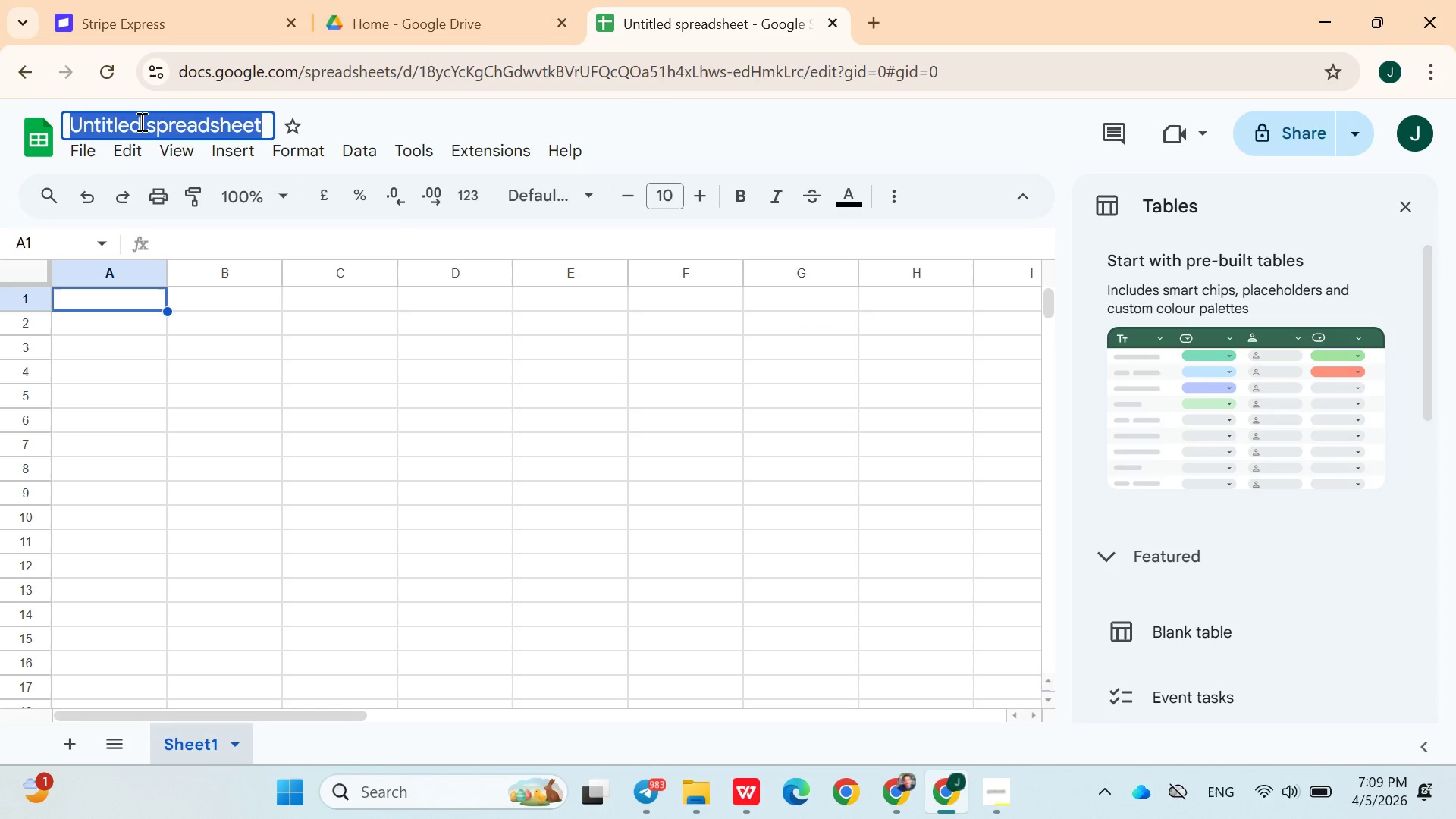 
key(Control+V)
 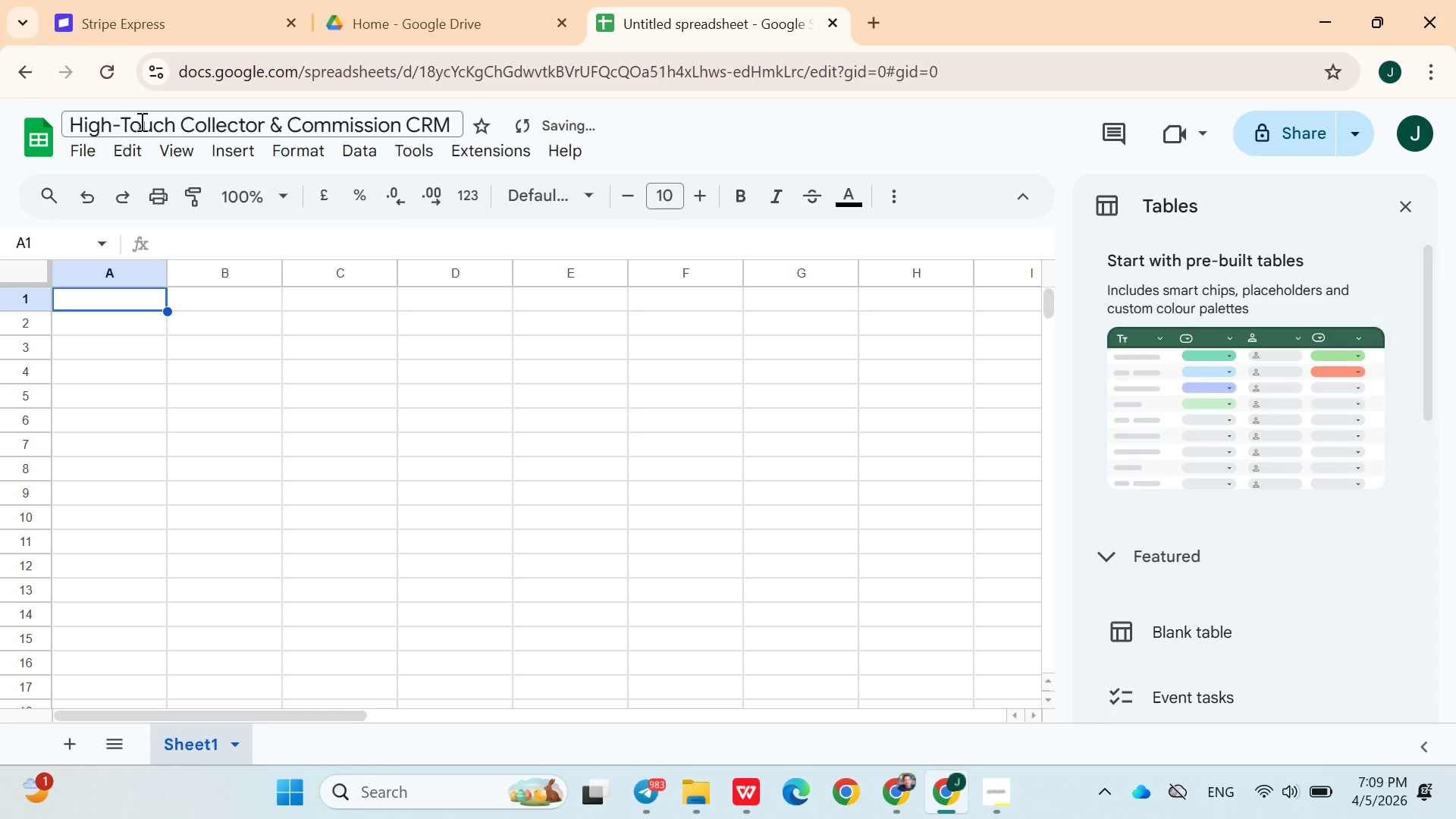 
key(Enter)
 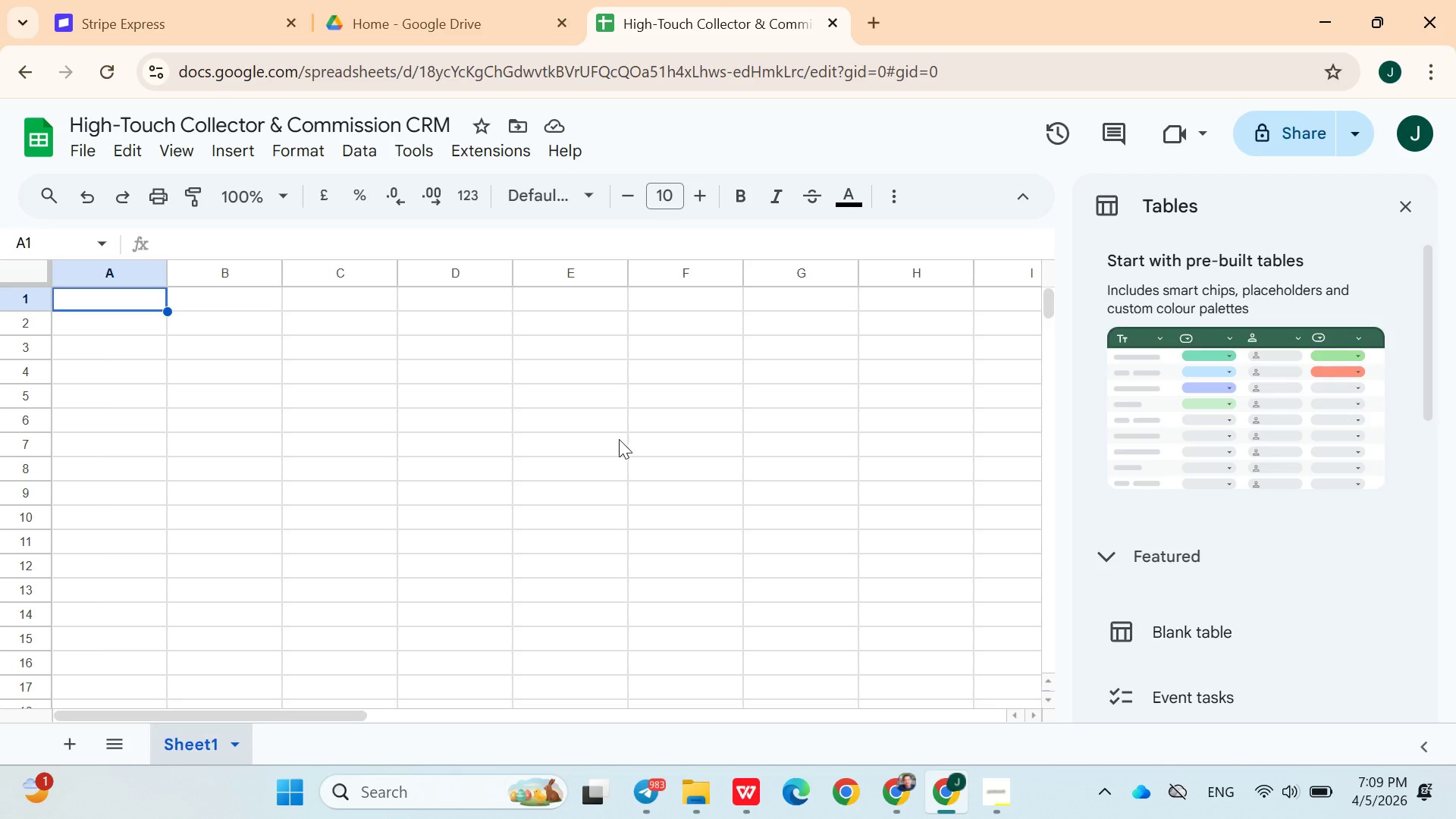 
wait(5.56)
 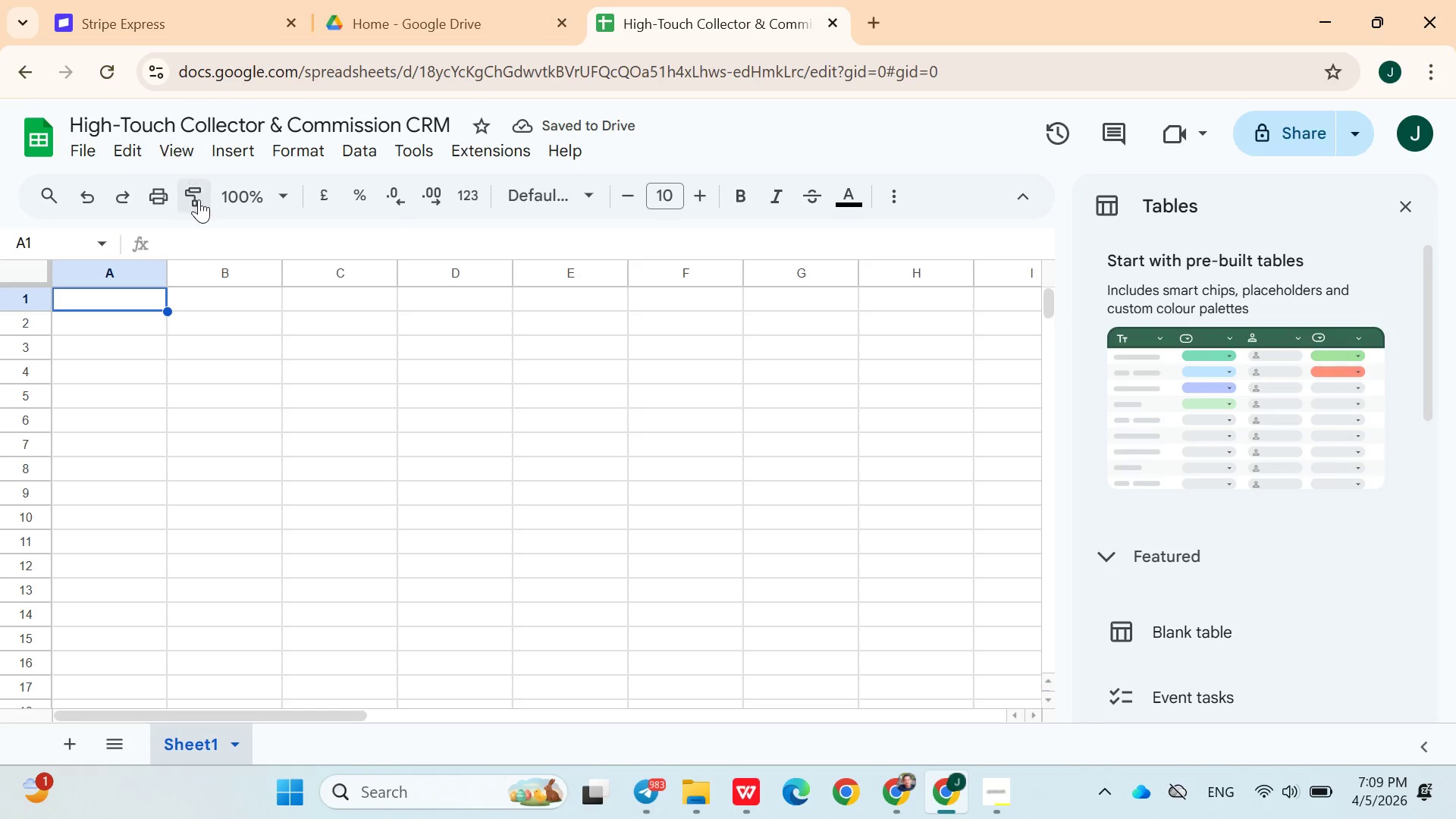 
hold_key(key=ShiftLeft, duration=1.52)
 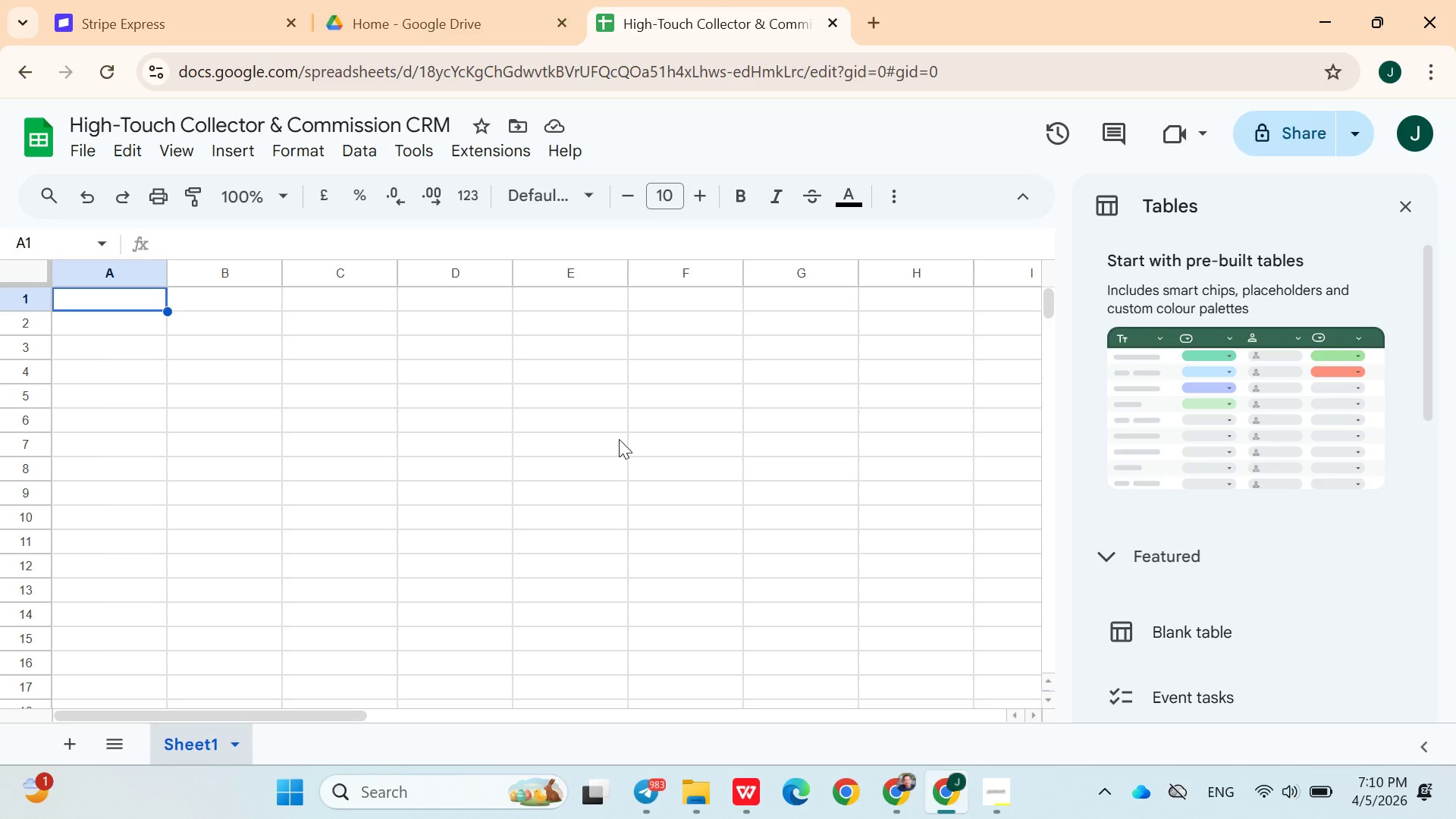 
hold_key(key=ShiftLeft, duration=1.52)
 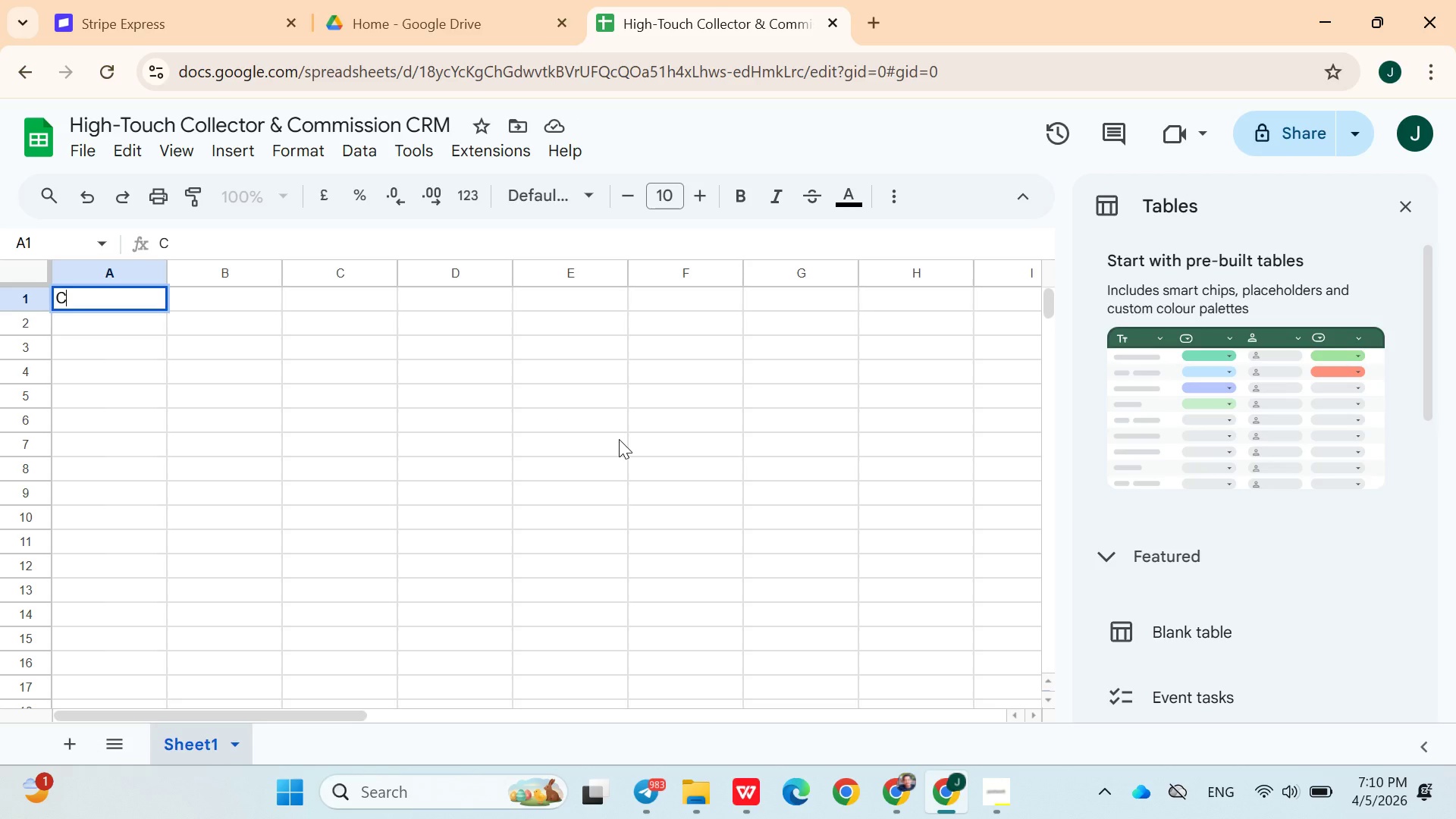 
type(Customer ID)
 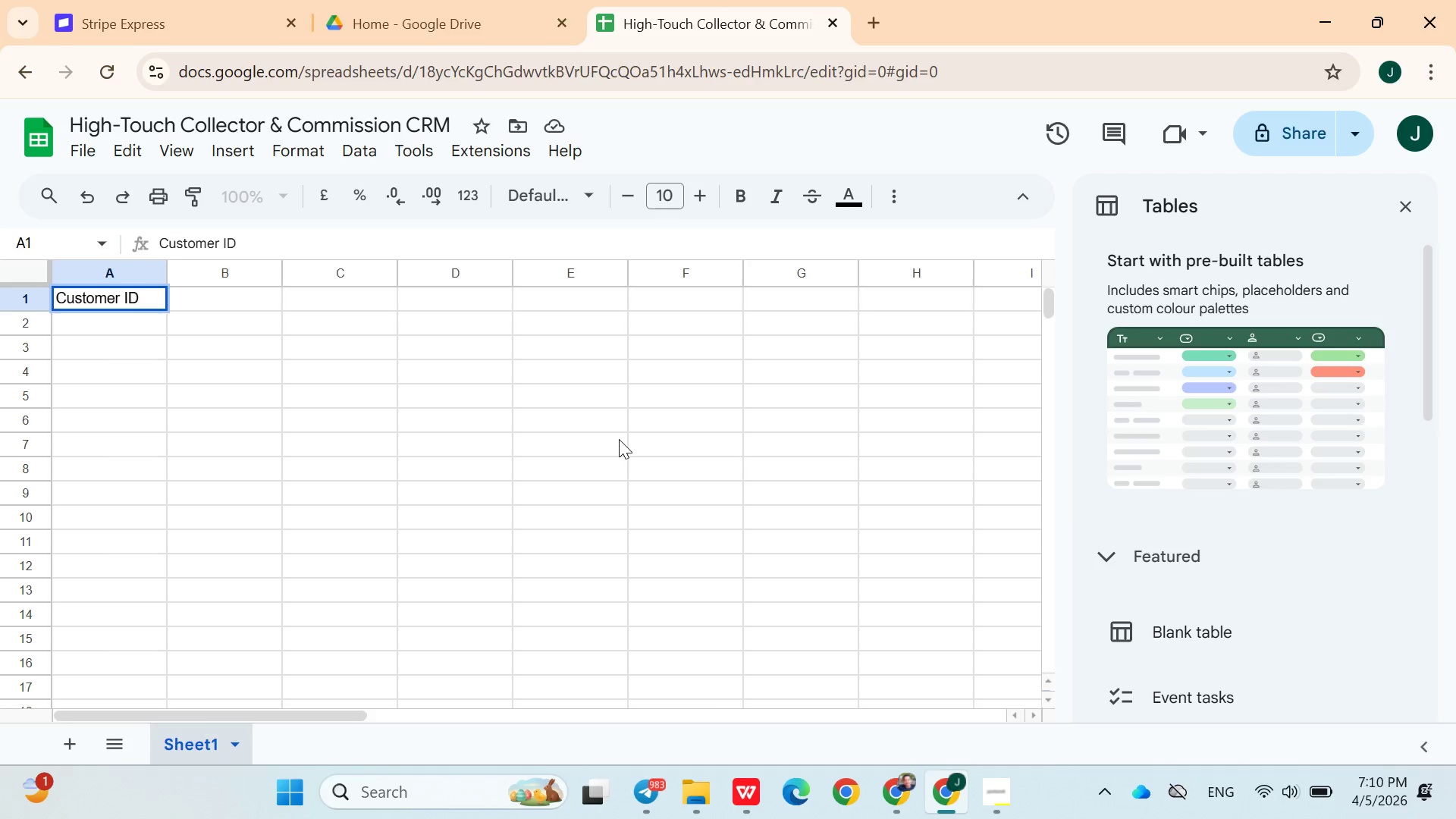 
key(ArrowDown)
 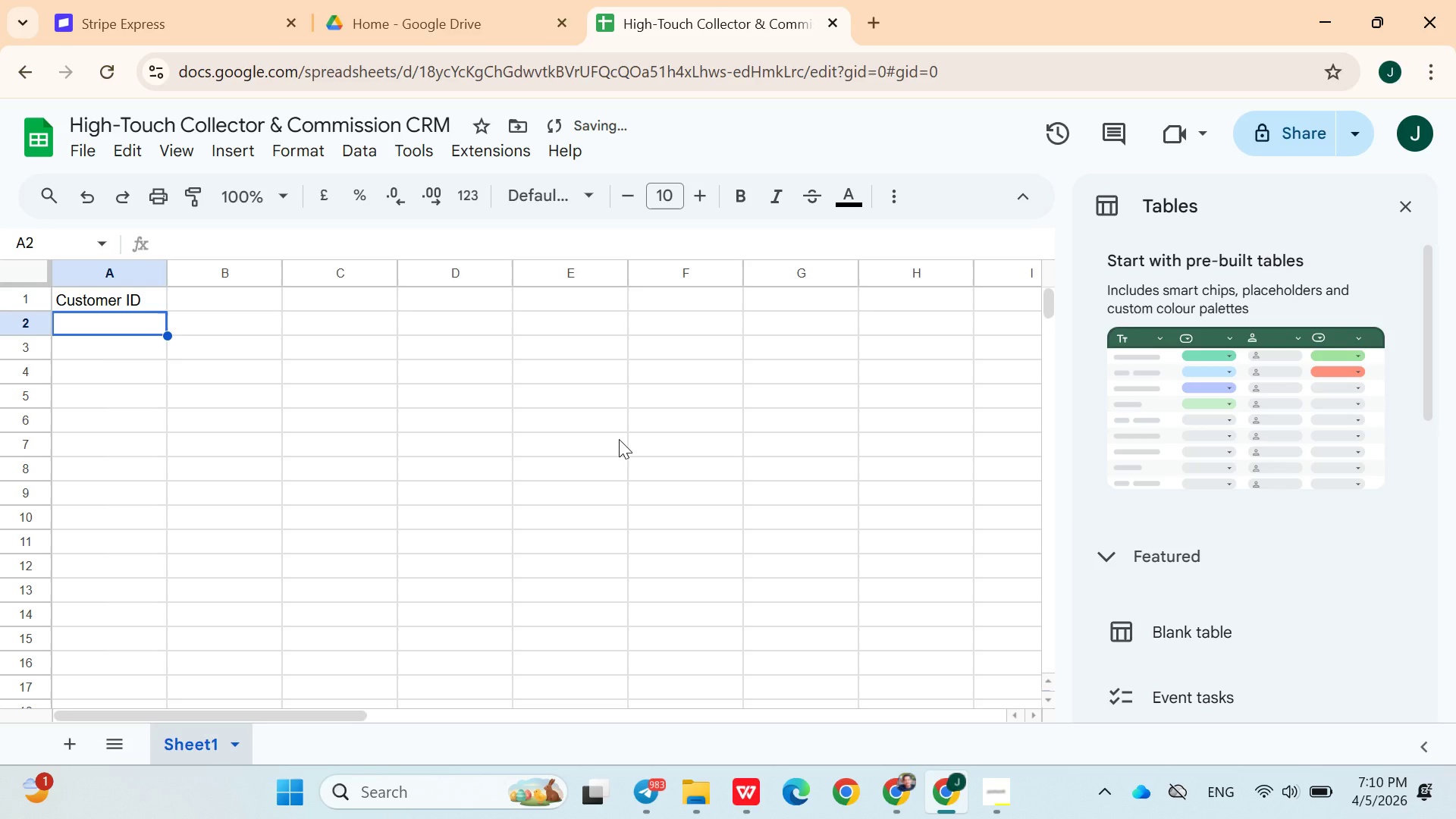 
key(Shift+C)
 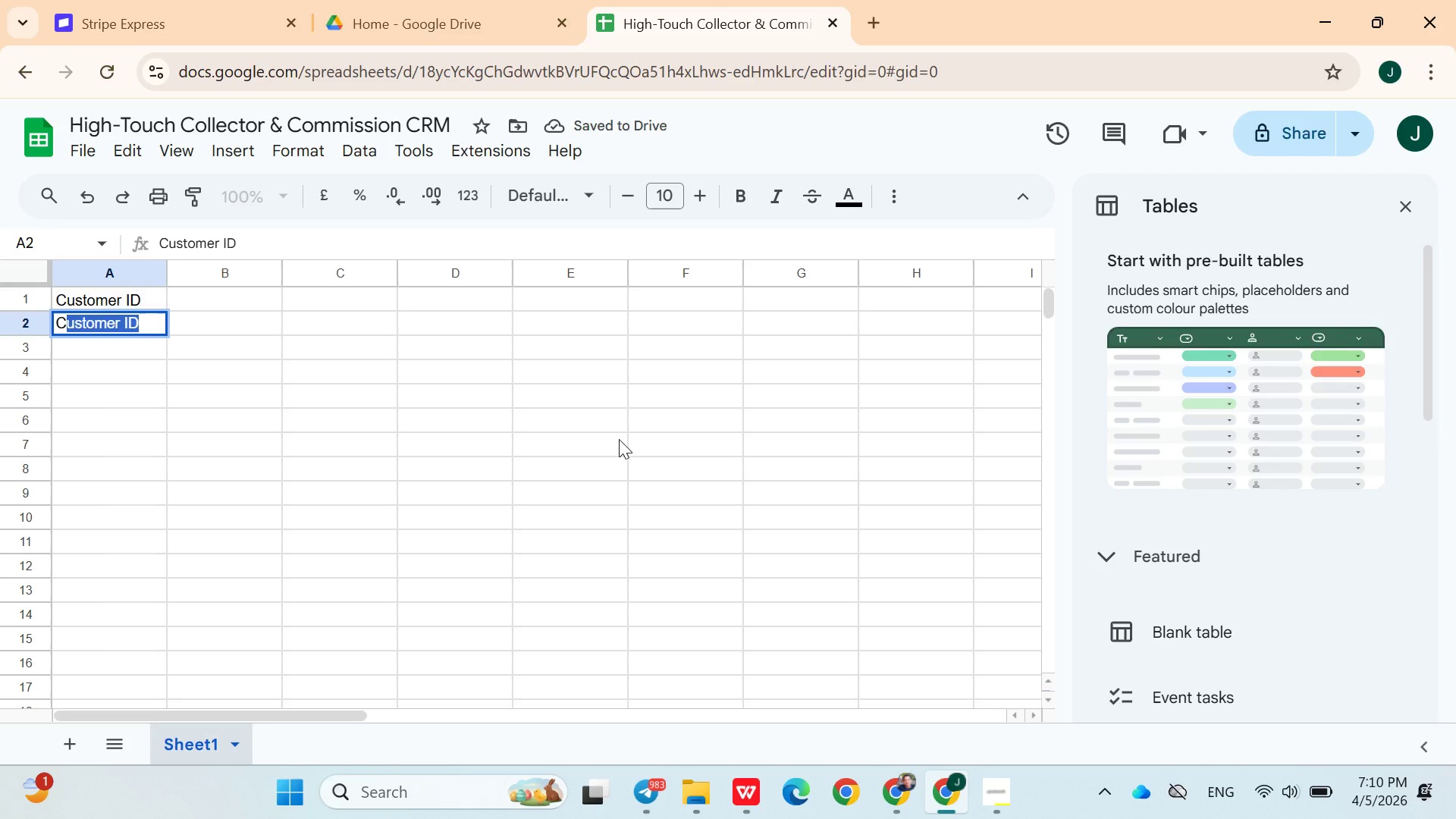 
hold_key(key=ShiftLeft, duration=1.5)
 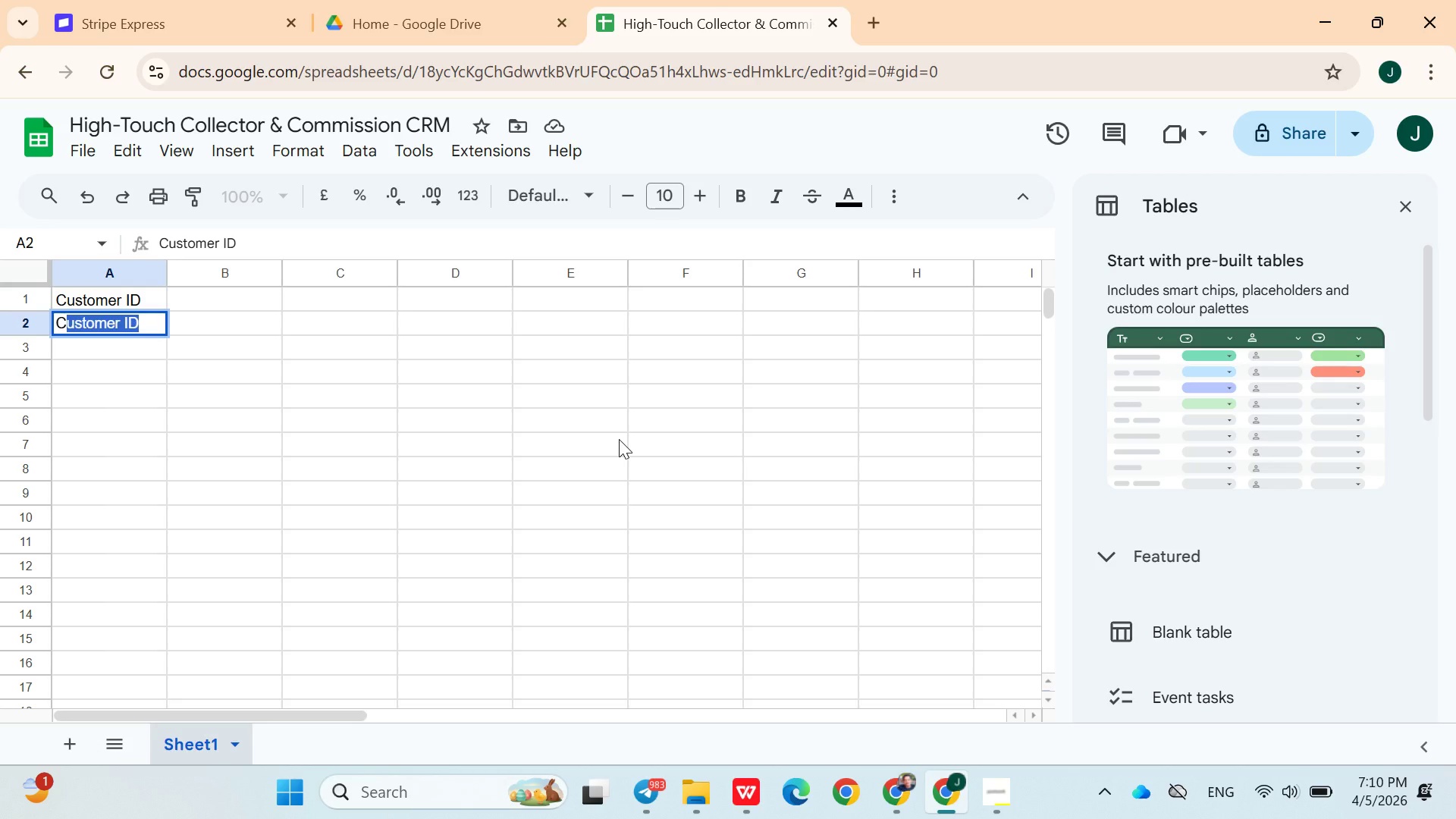 
type(US001)
 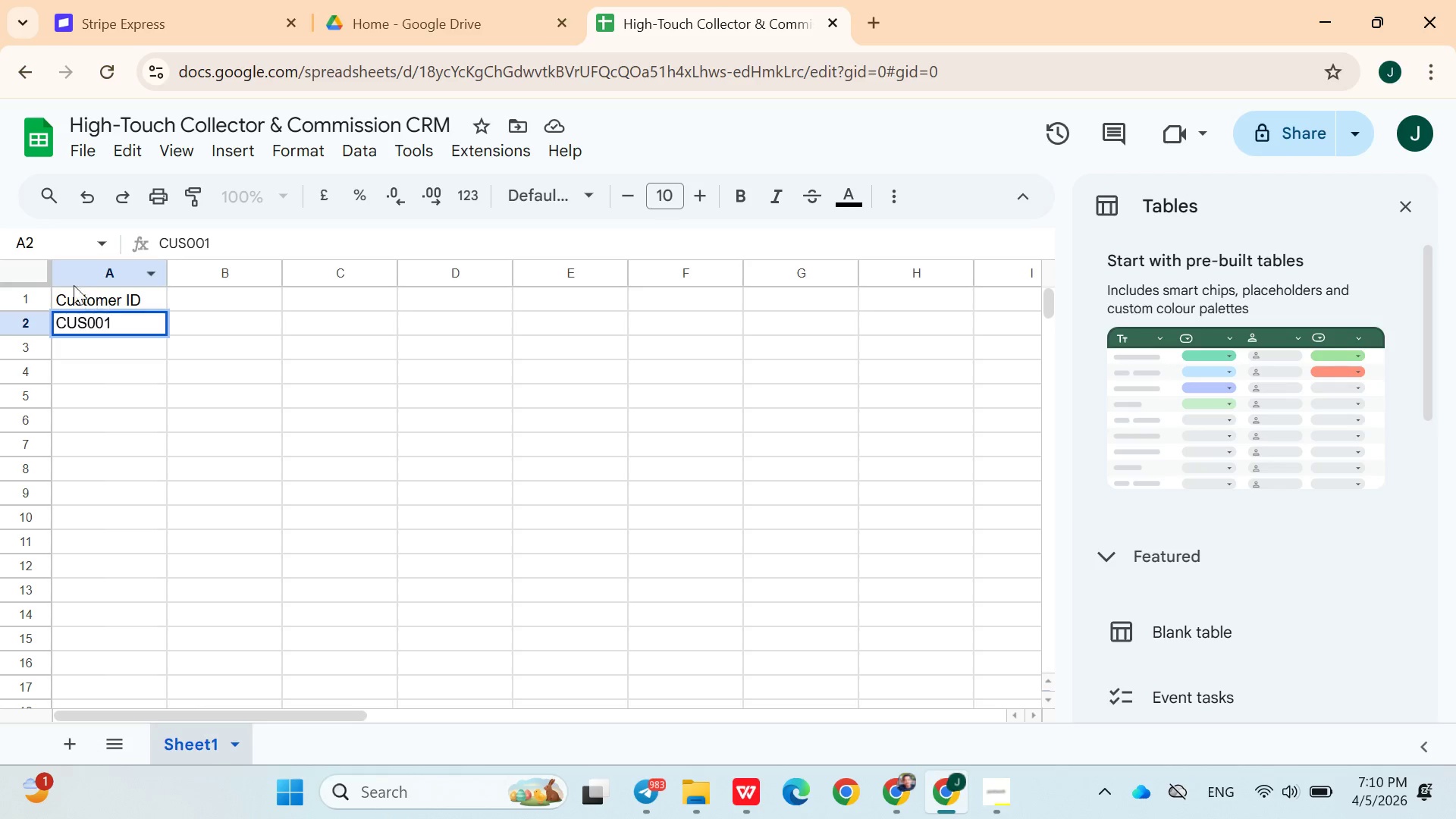 
left_click([40, 300])
 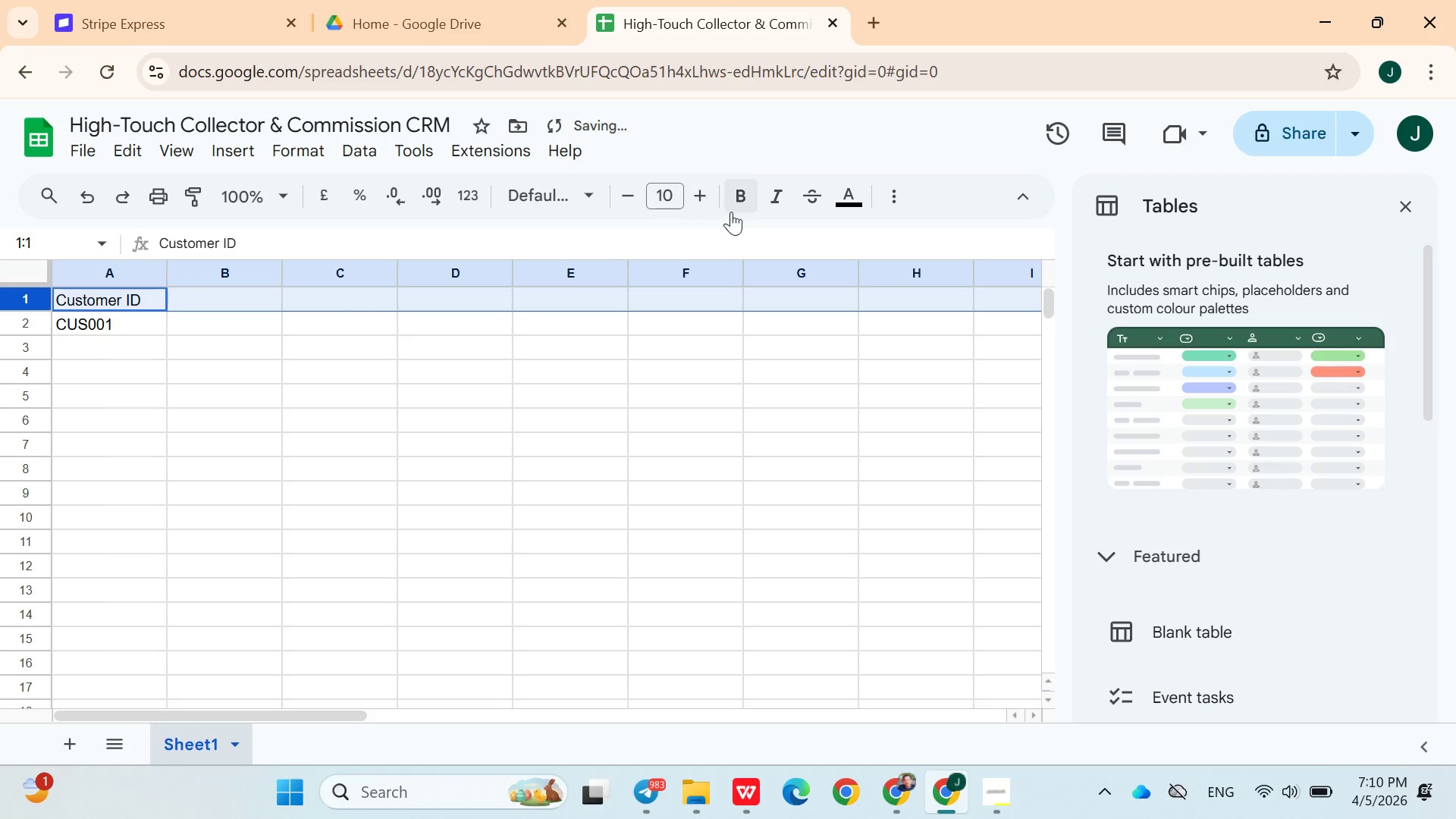 
left_click([736, 203])
 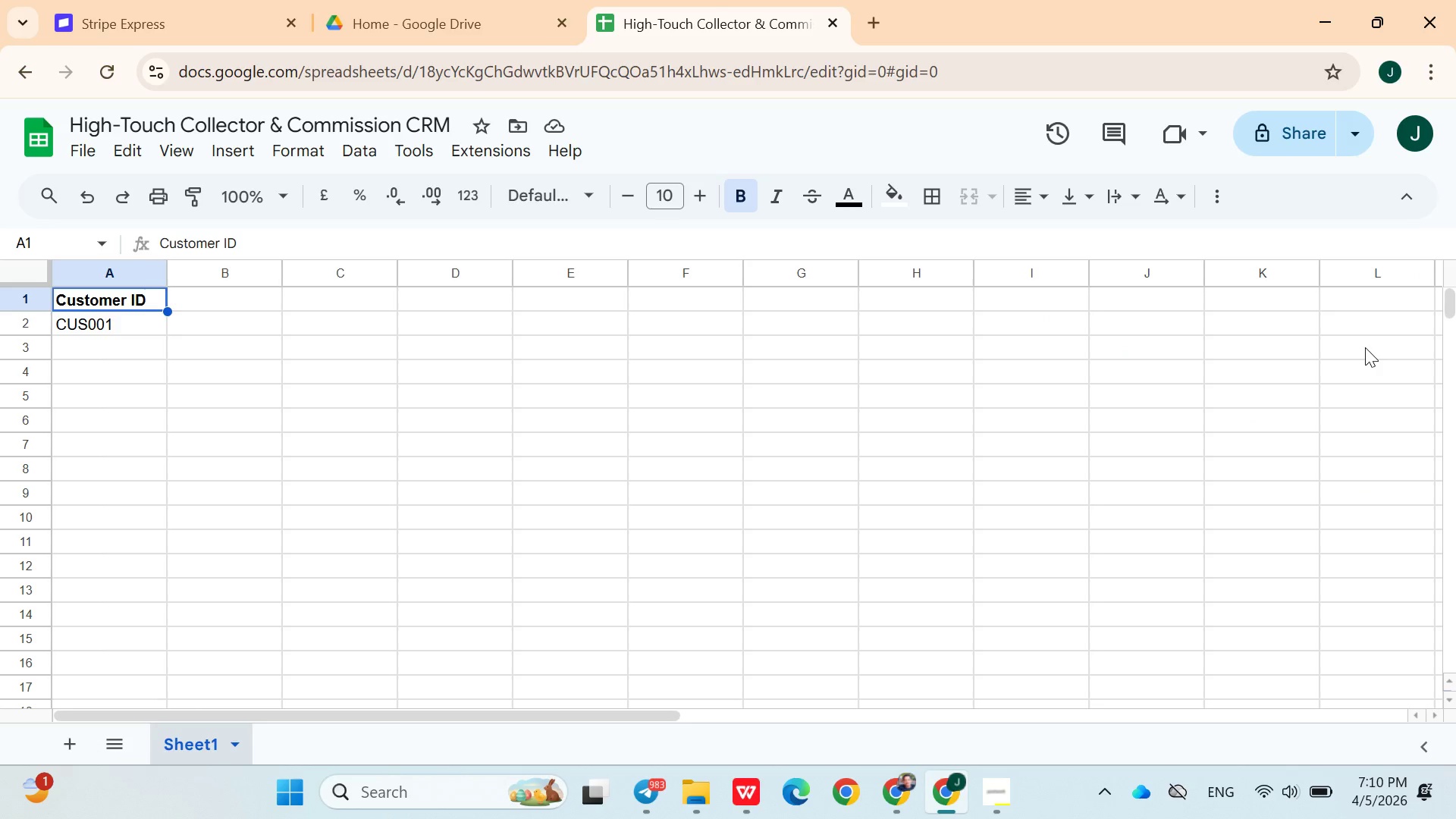 
wait(30.39)
 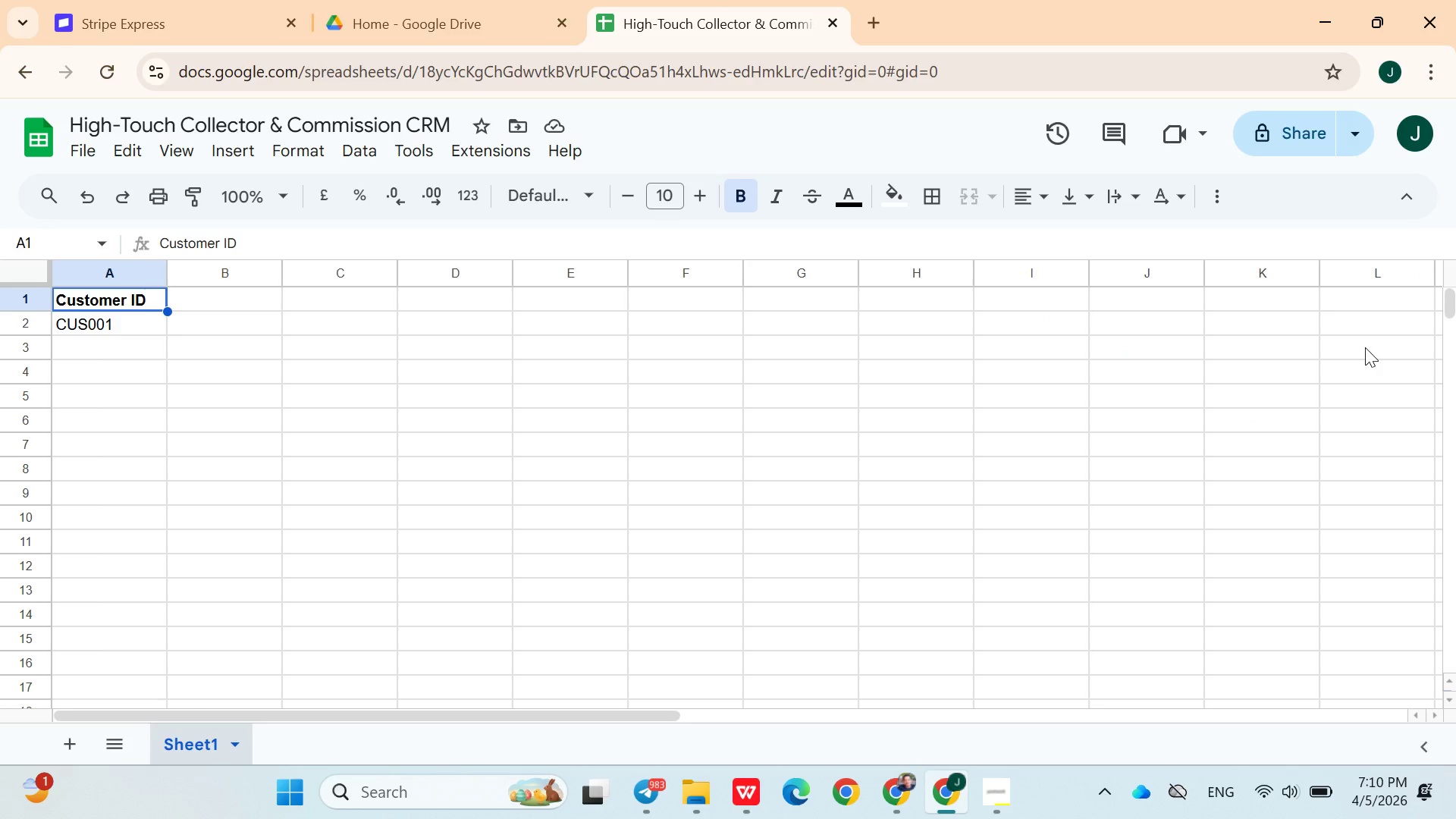 
left_click([221, 299])
 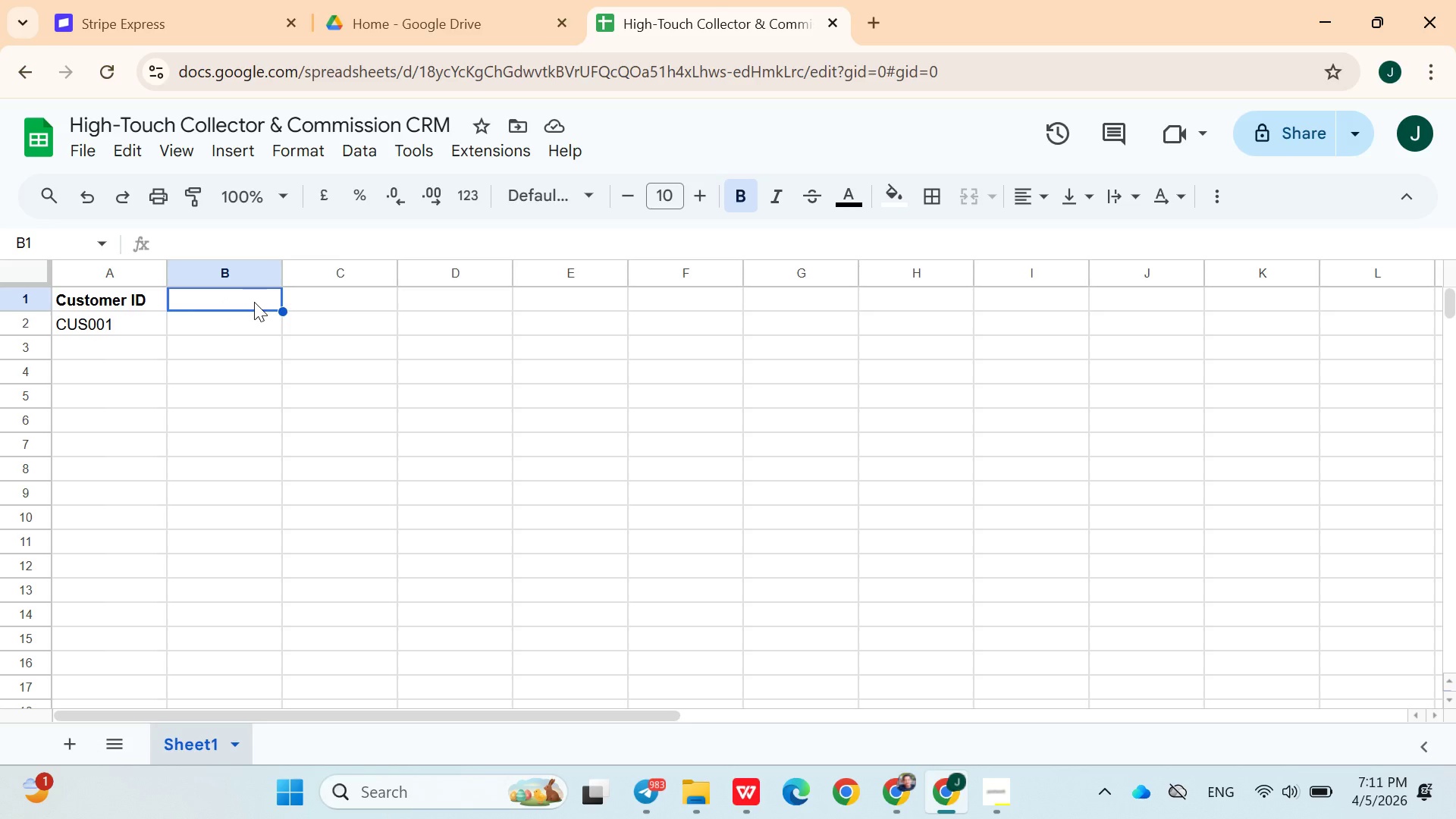 
wait(11.16)
 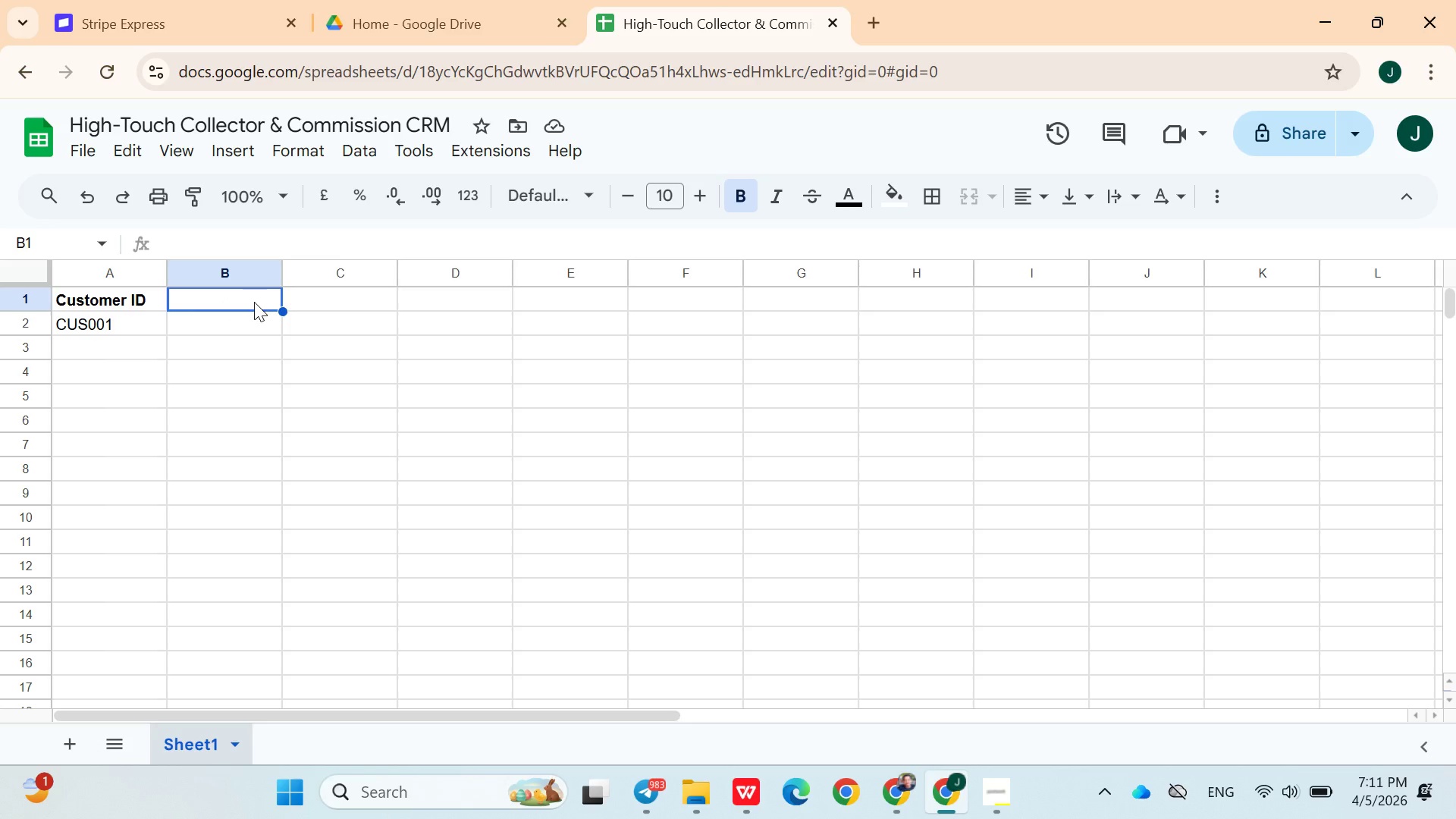 
double_click([92, 303])
 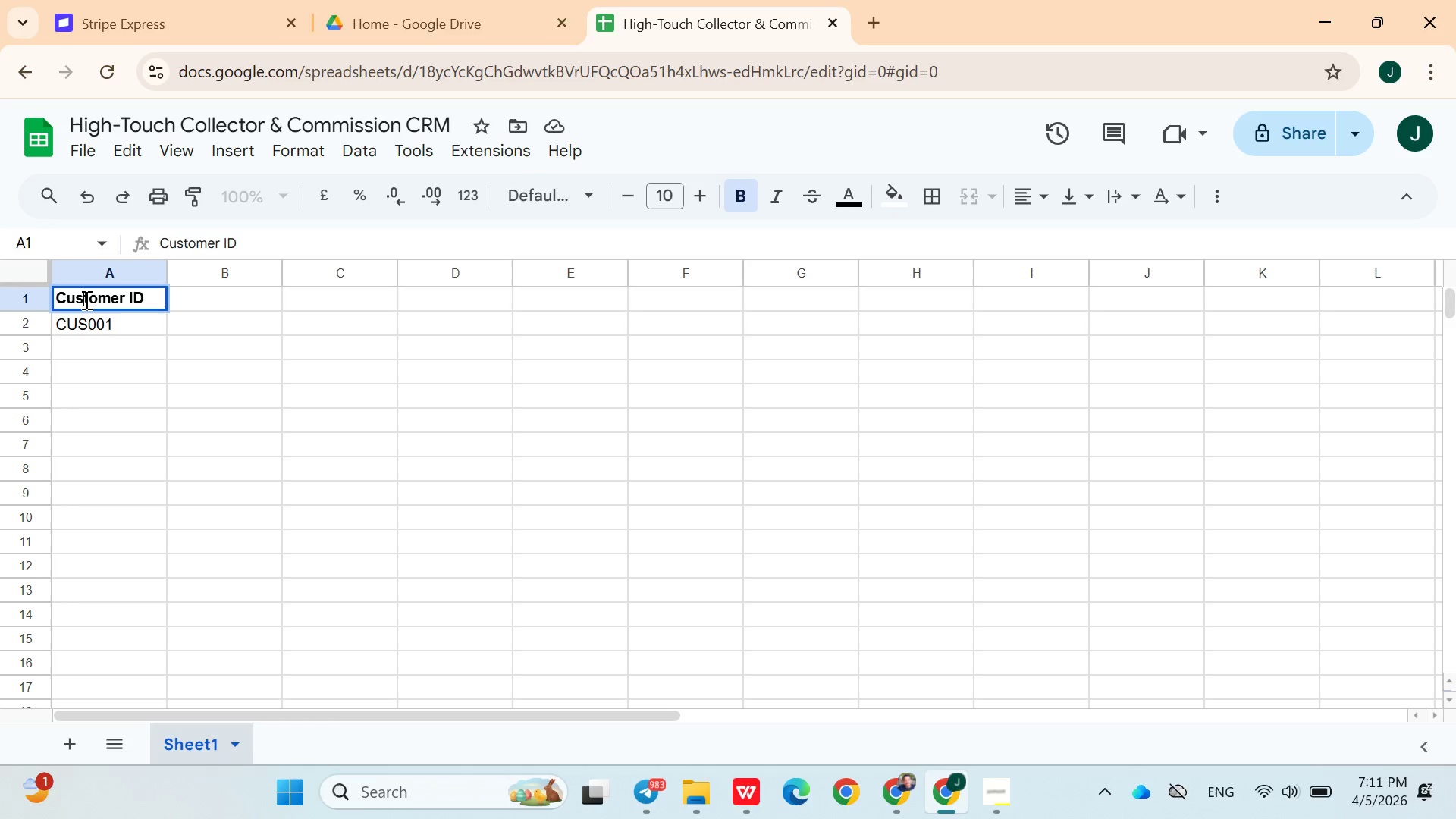 
double_click([85, 300])
 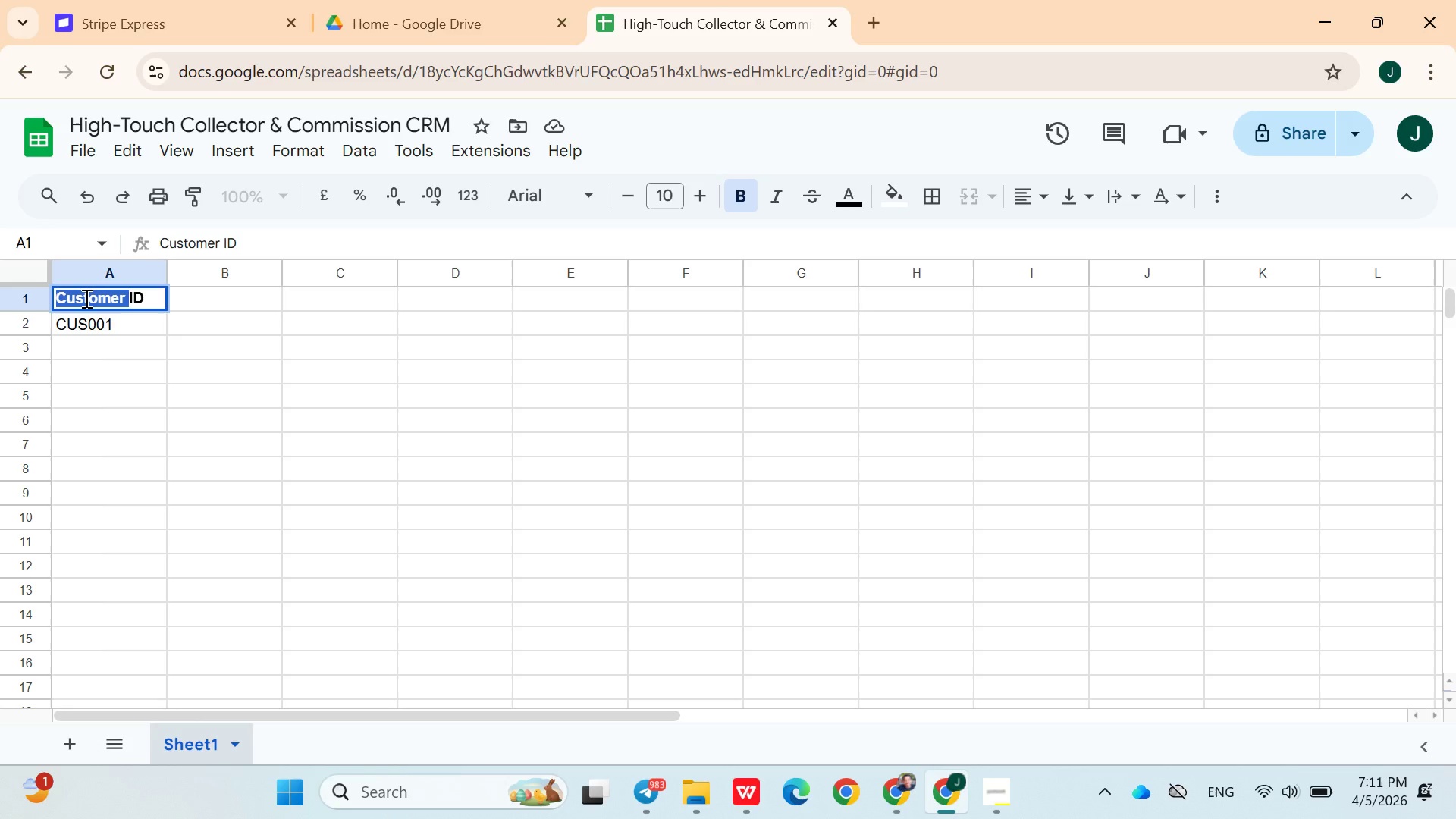 
key(Backspace)
type(Collector I)
 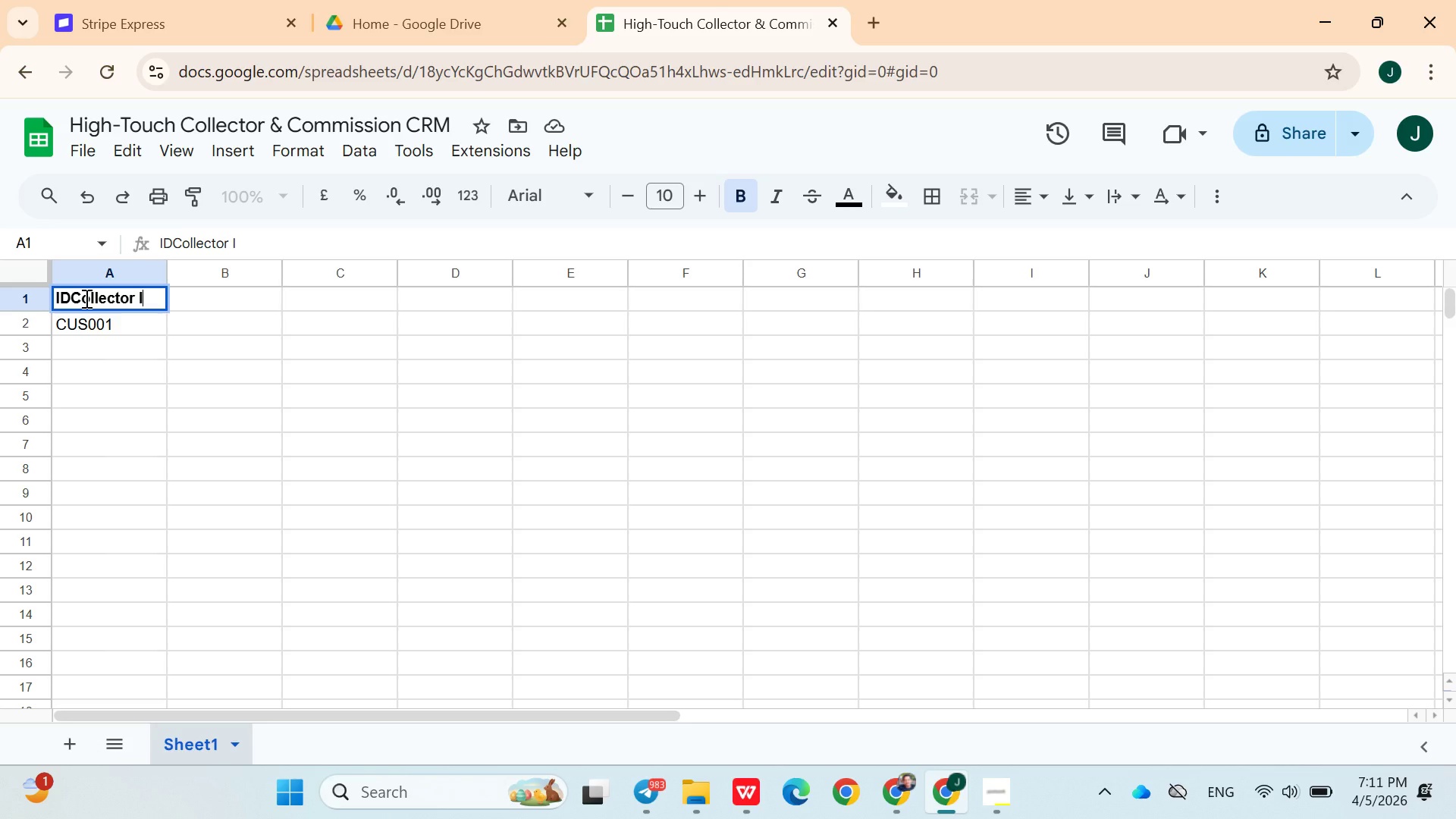 
left_click_drag(start_coordinate=[85, 298], to_coordinate=[192, 292])
 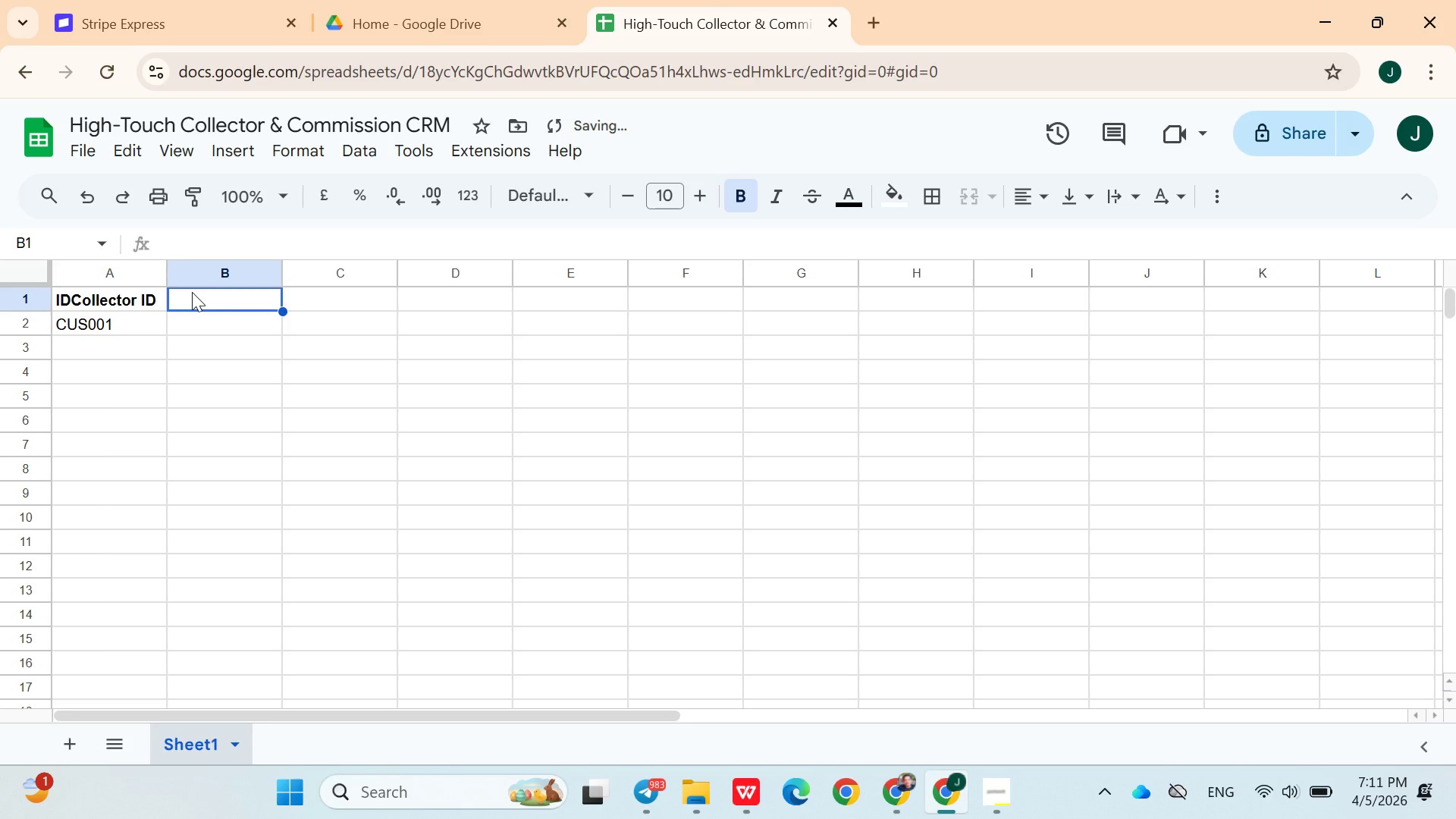 
key(Shift+D)
 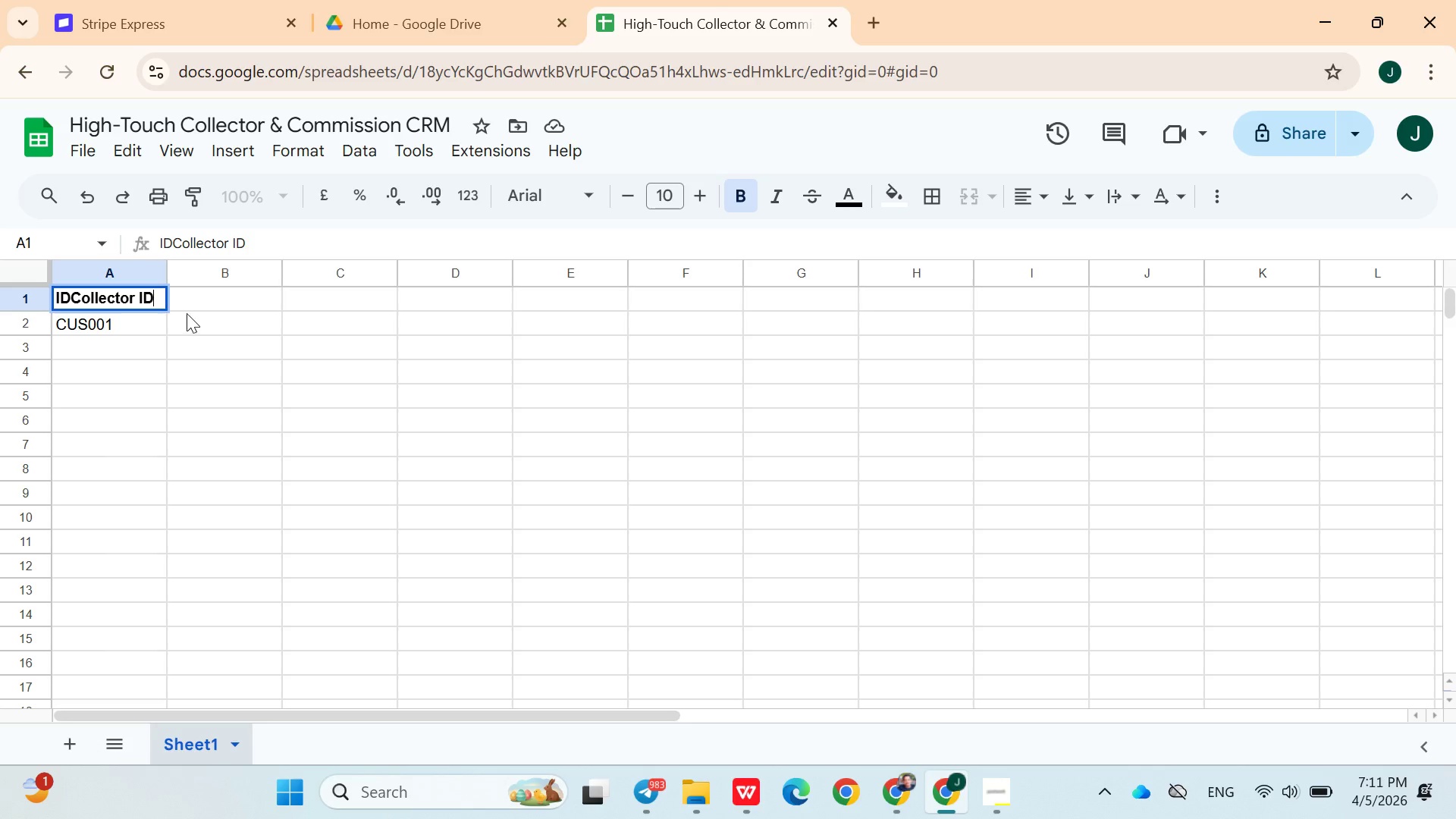 
left_click([192, 292])
 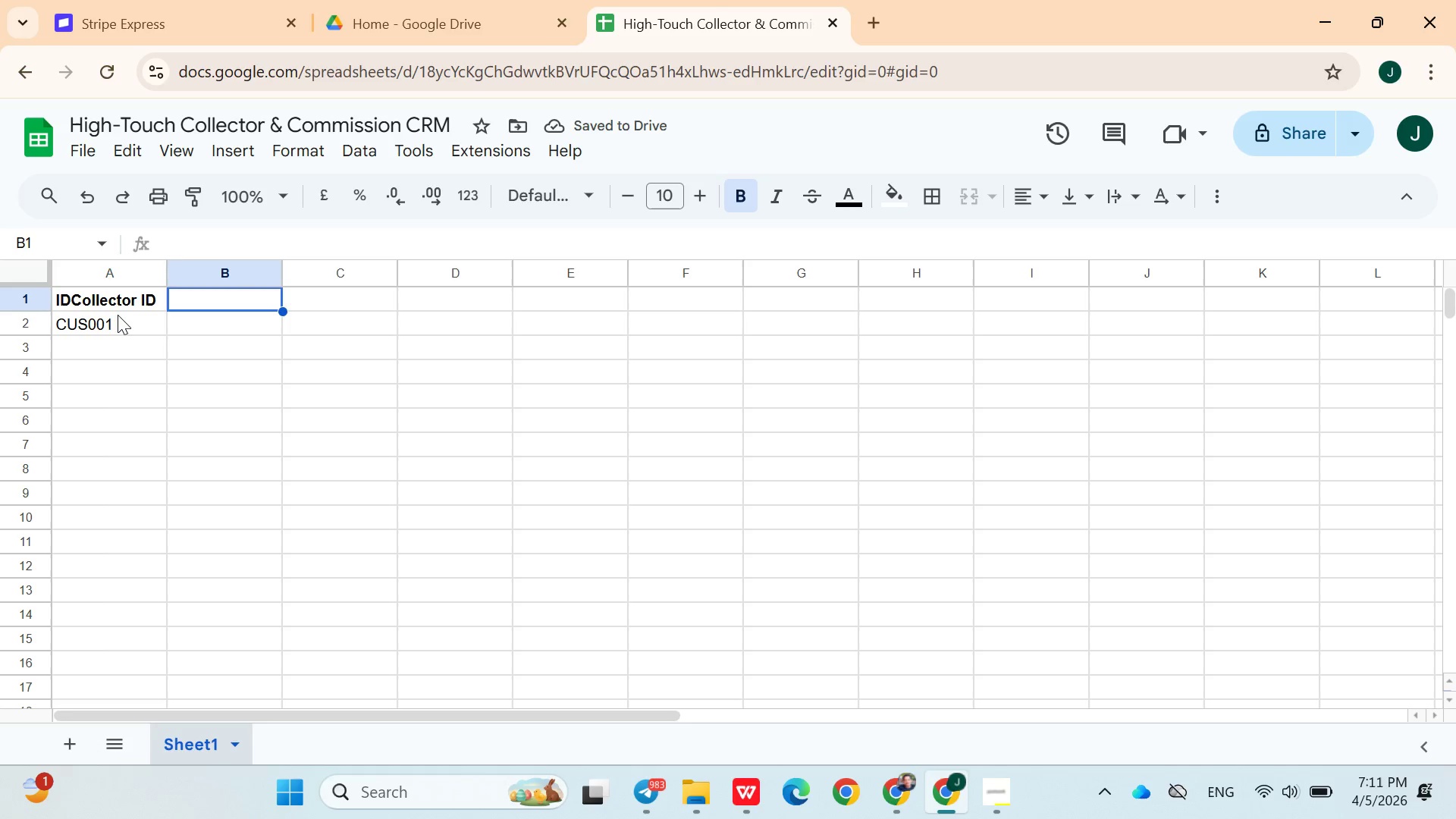 
double_click([89, 325])
 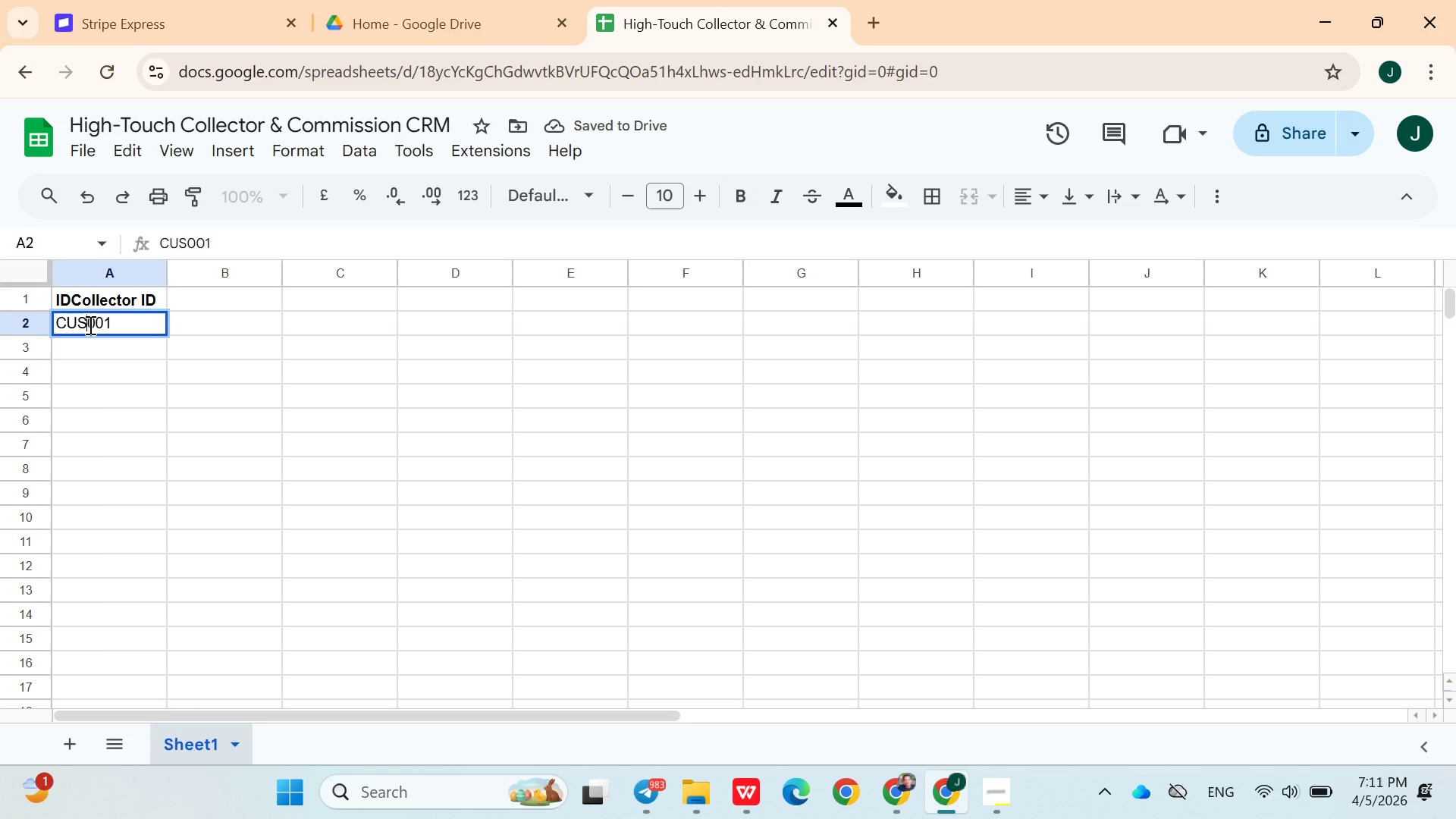 
left_click([89, 325])
 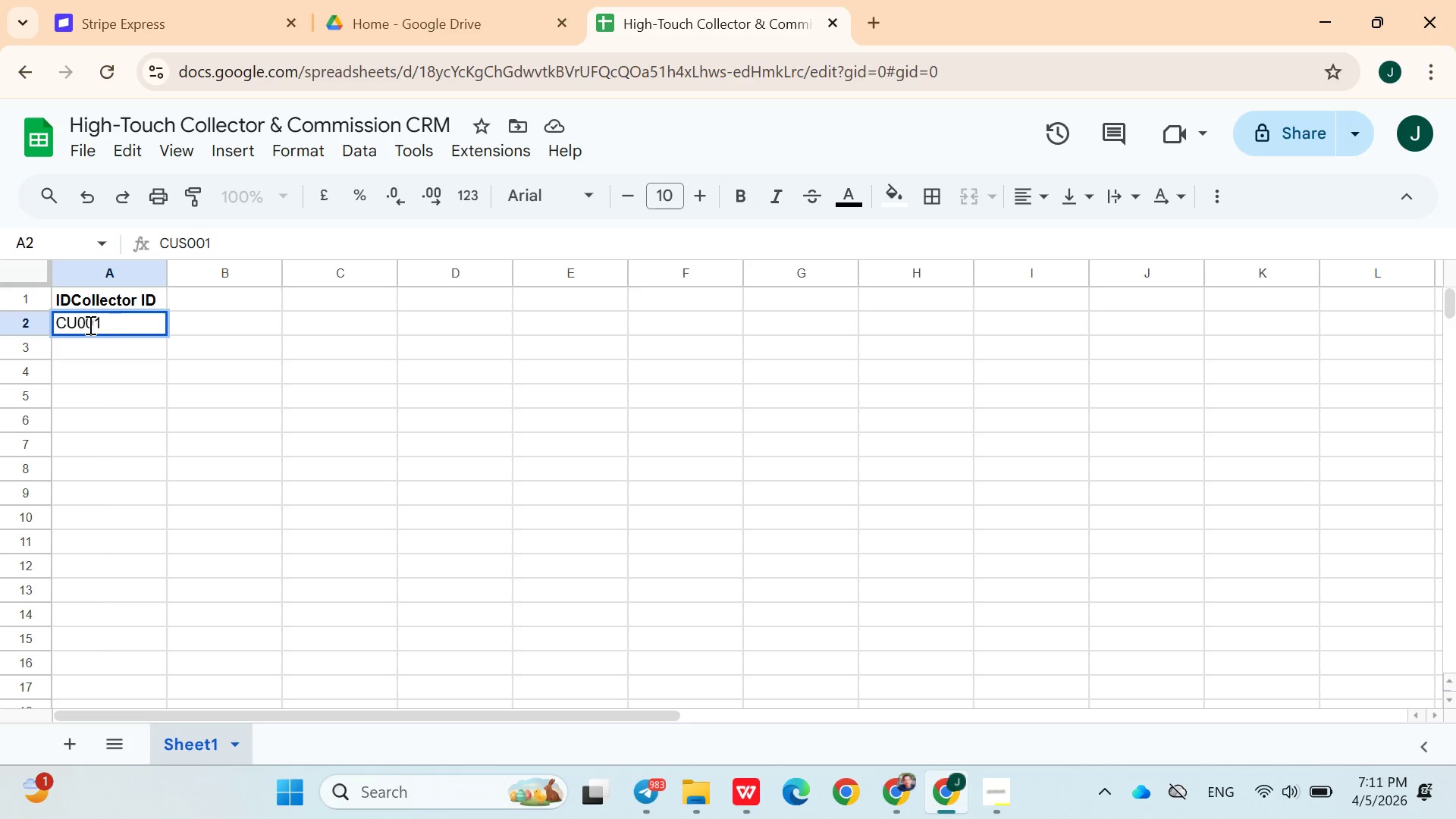 
key(Backspace)
 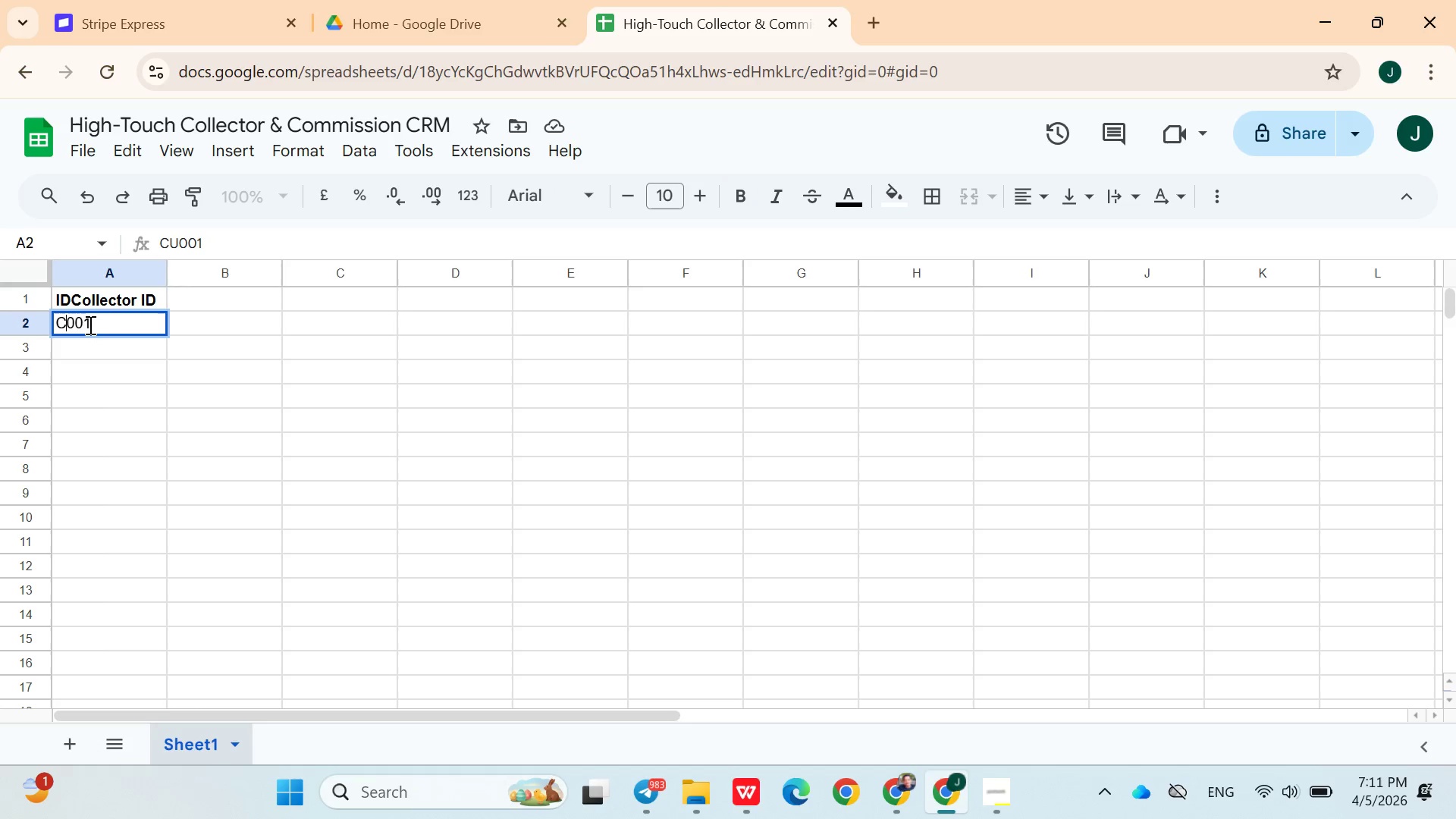 
key(Backspace)
 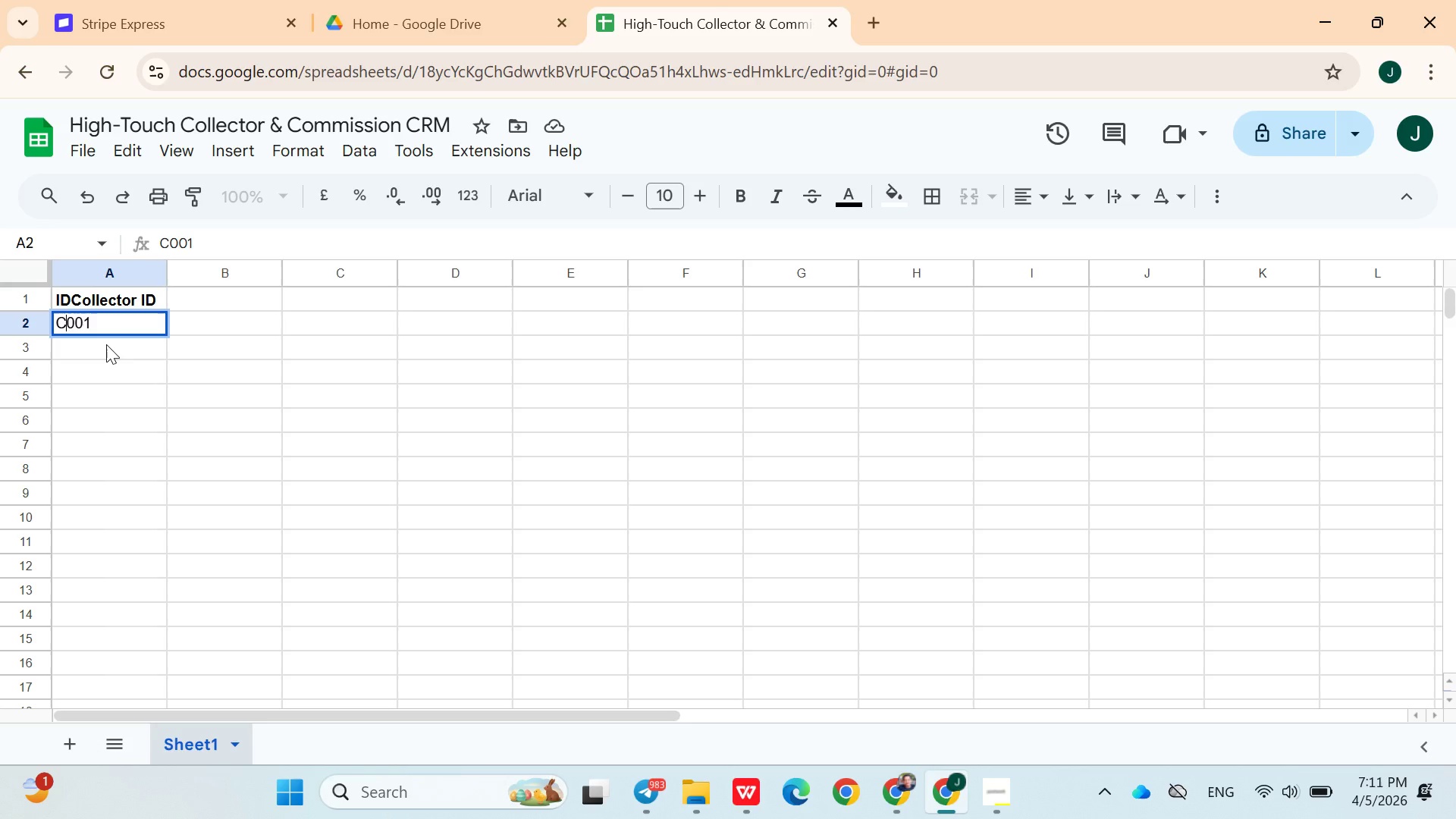 
left_click([106, 344])
 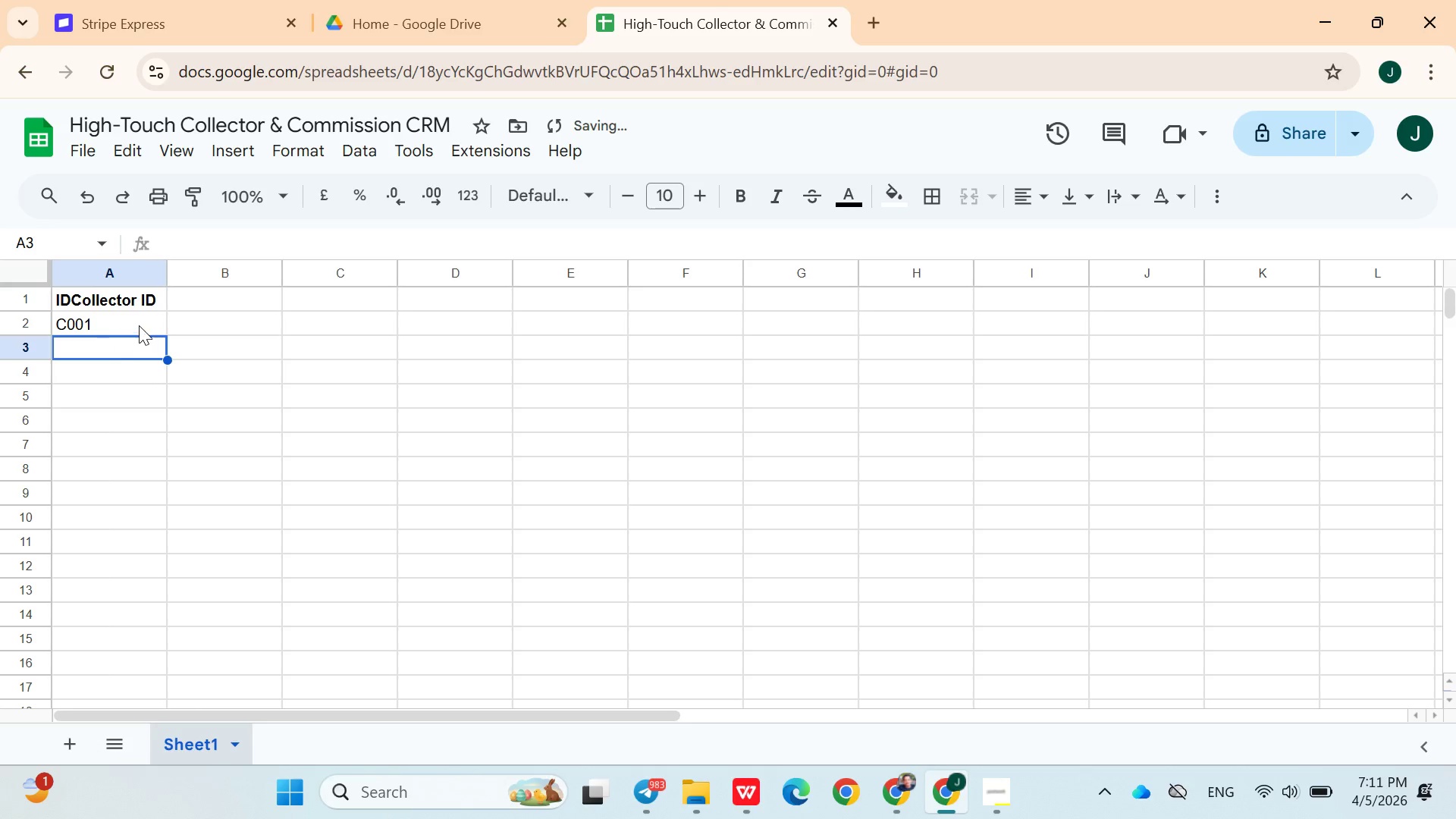 
left_click([142, 324])
 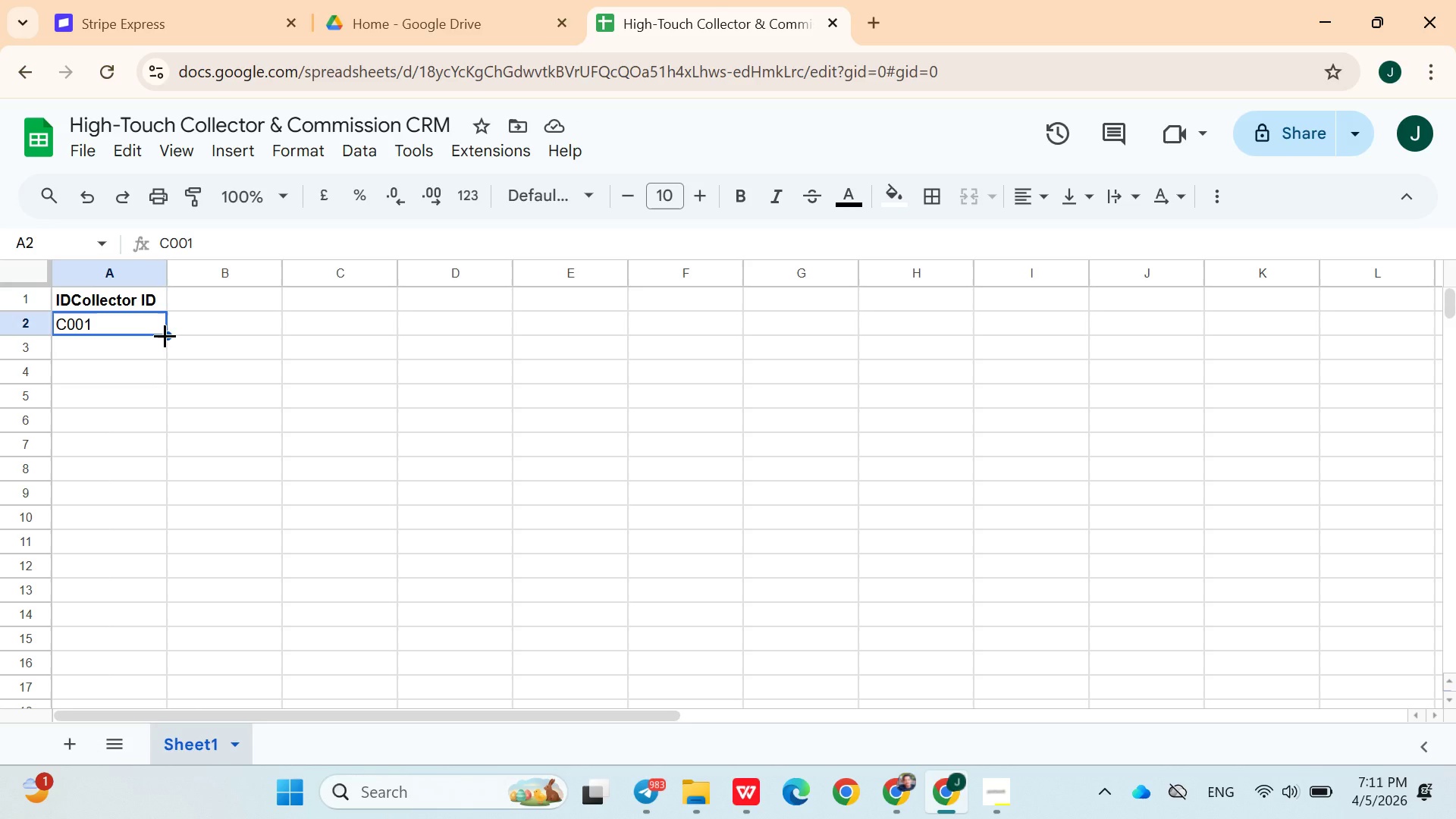 
wait(5.99)
 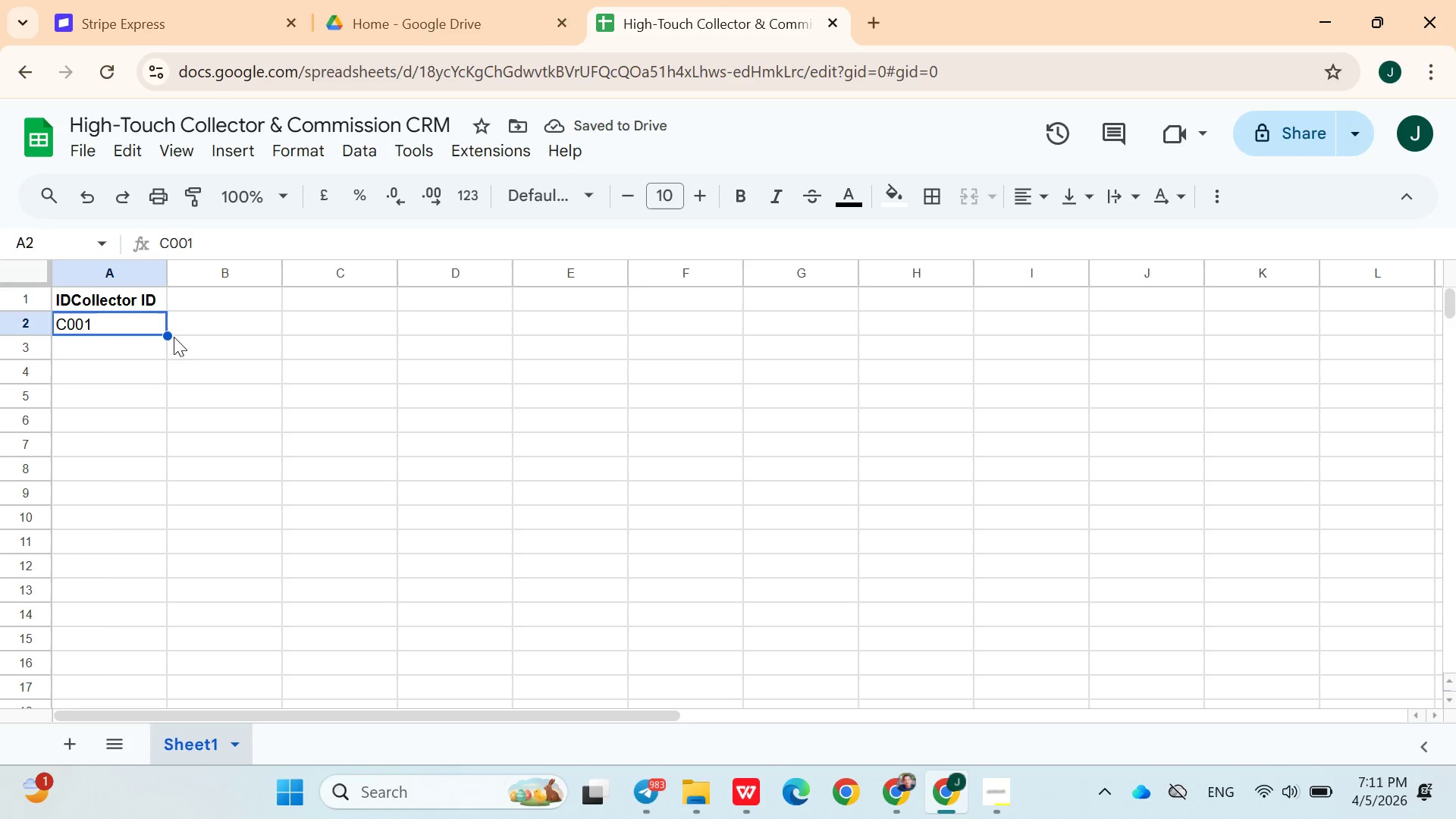 
left_click_drag(start_coordinate=[165, 335], to_coordinate=[140, 633])
 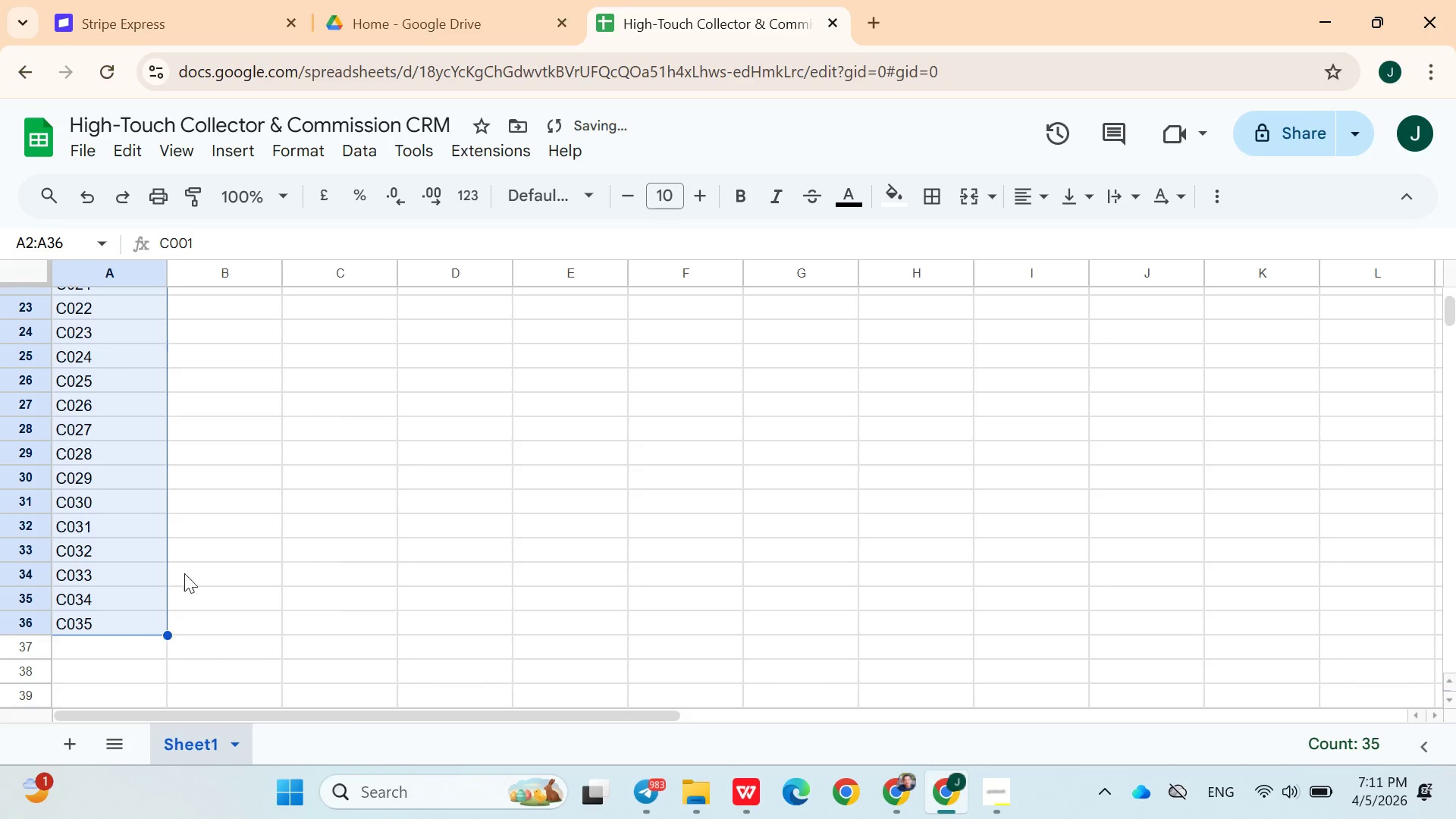 
left_click([224, 414])
 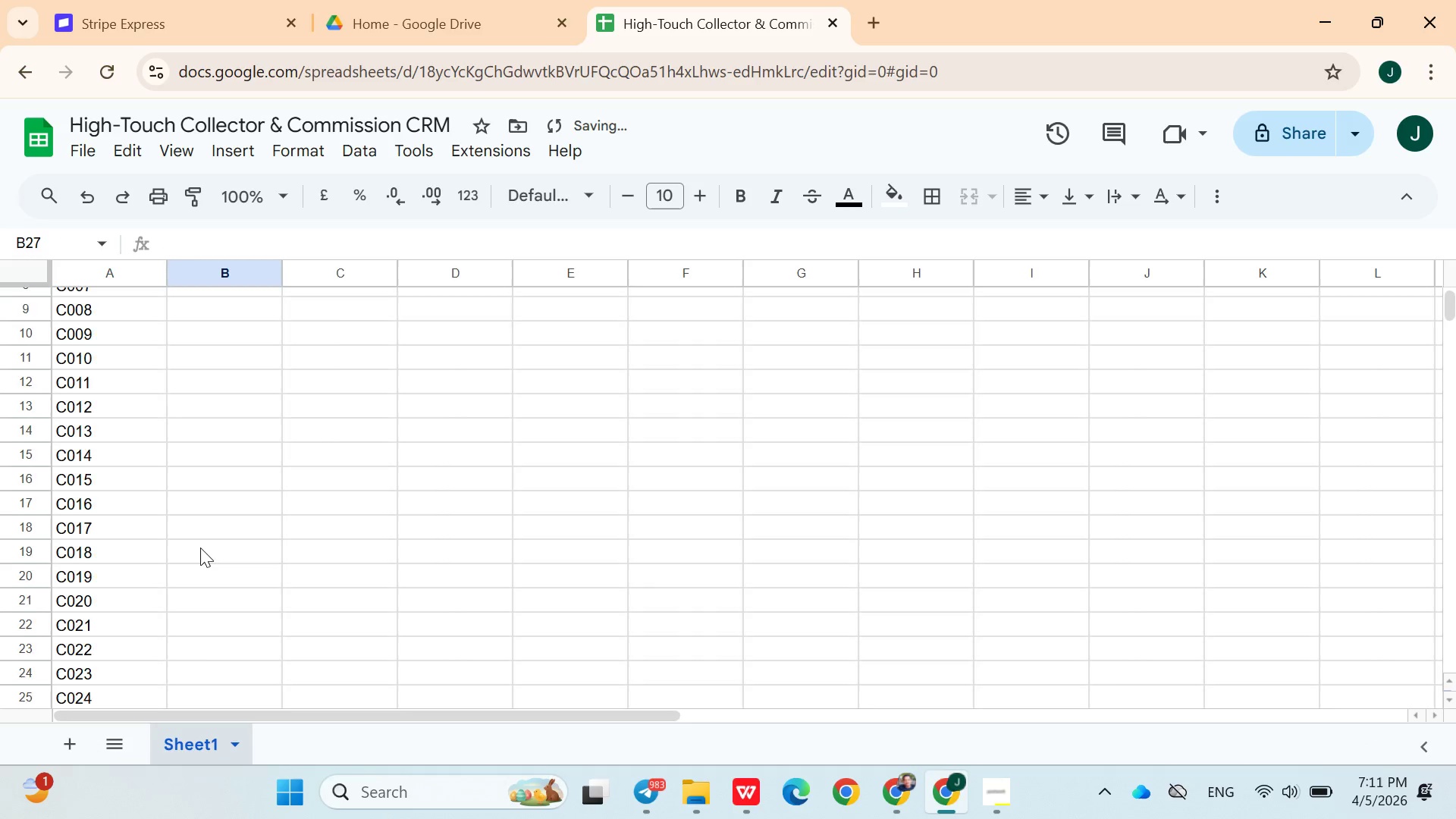 
scroll: coordinate [213, 401], scroll_direction: up, amount: 10.0
 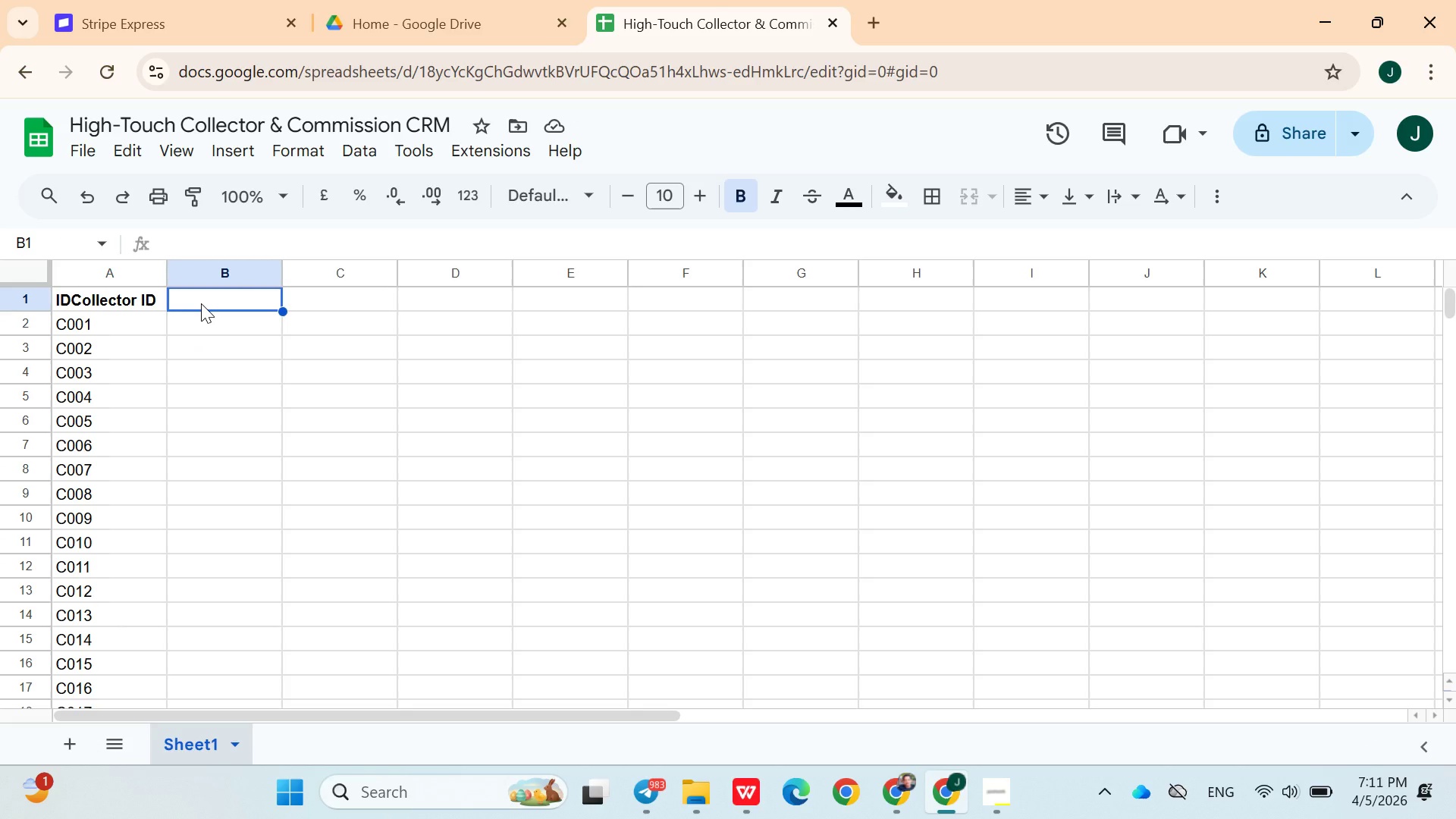 
wait(5.27)
 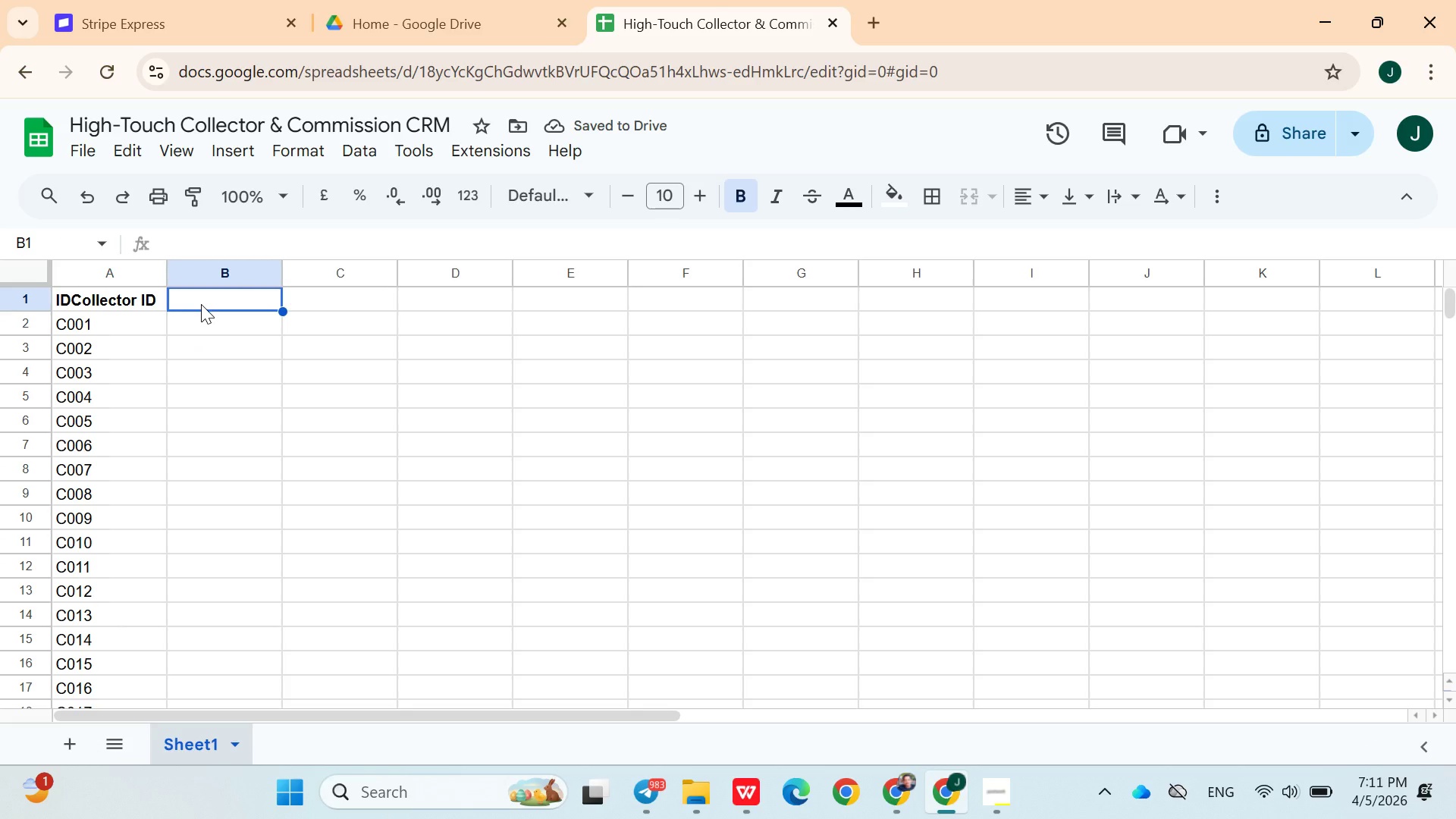 
type(Name)
 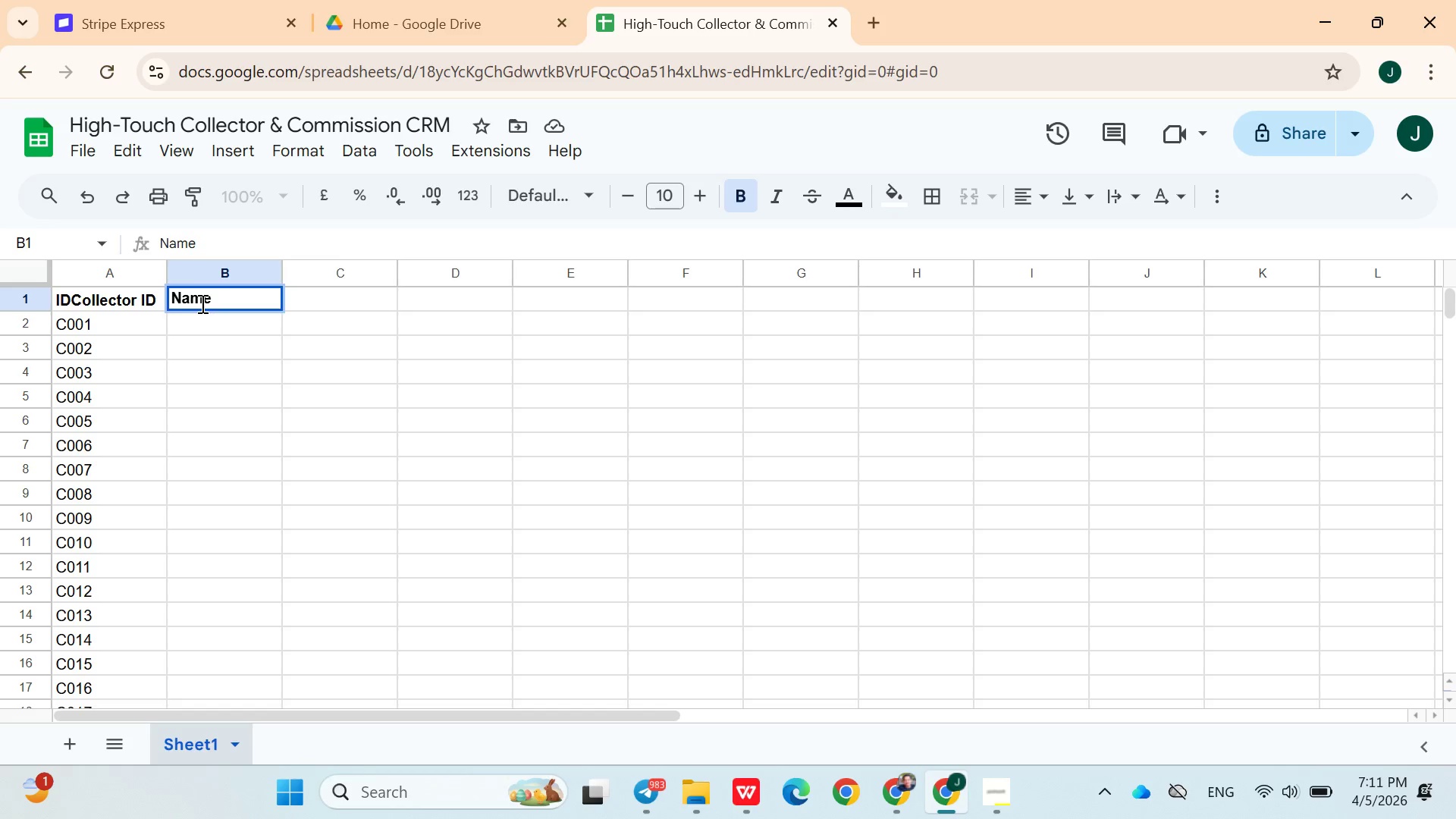 
key(ArrowRight)
 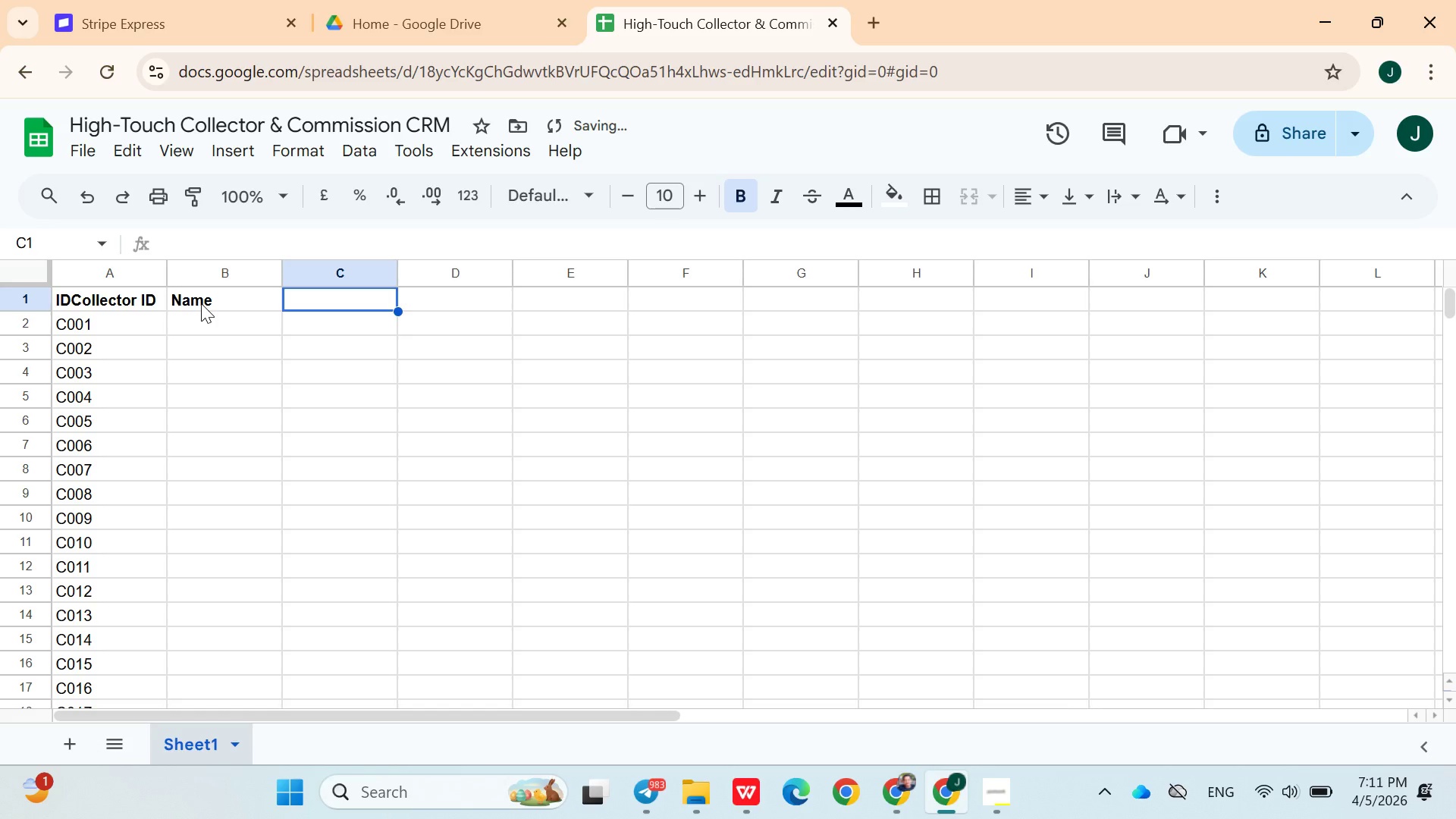 
type(Email)
 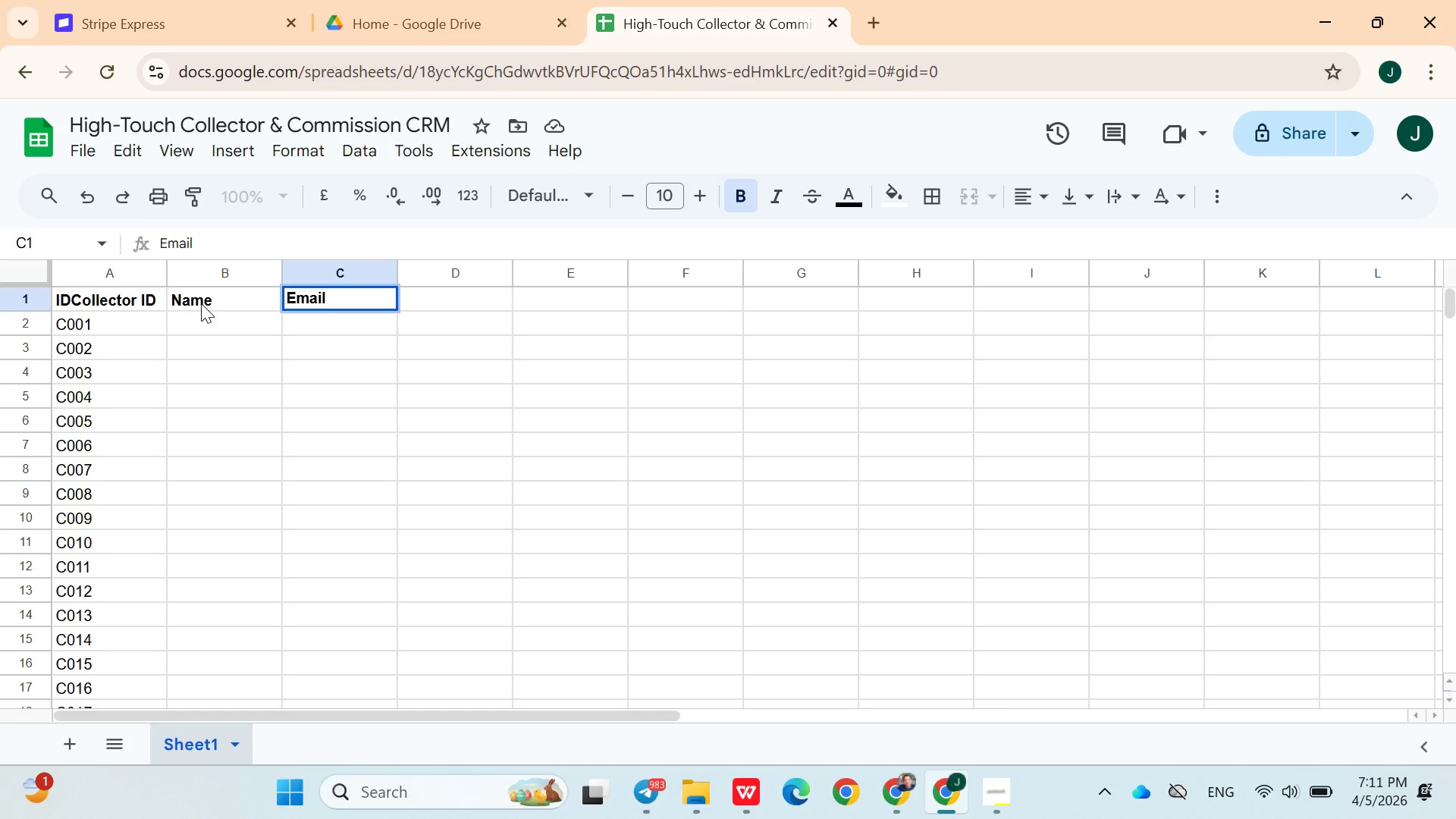 
wait(5.11)
 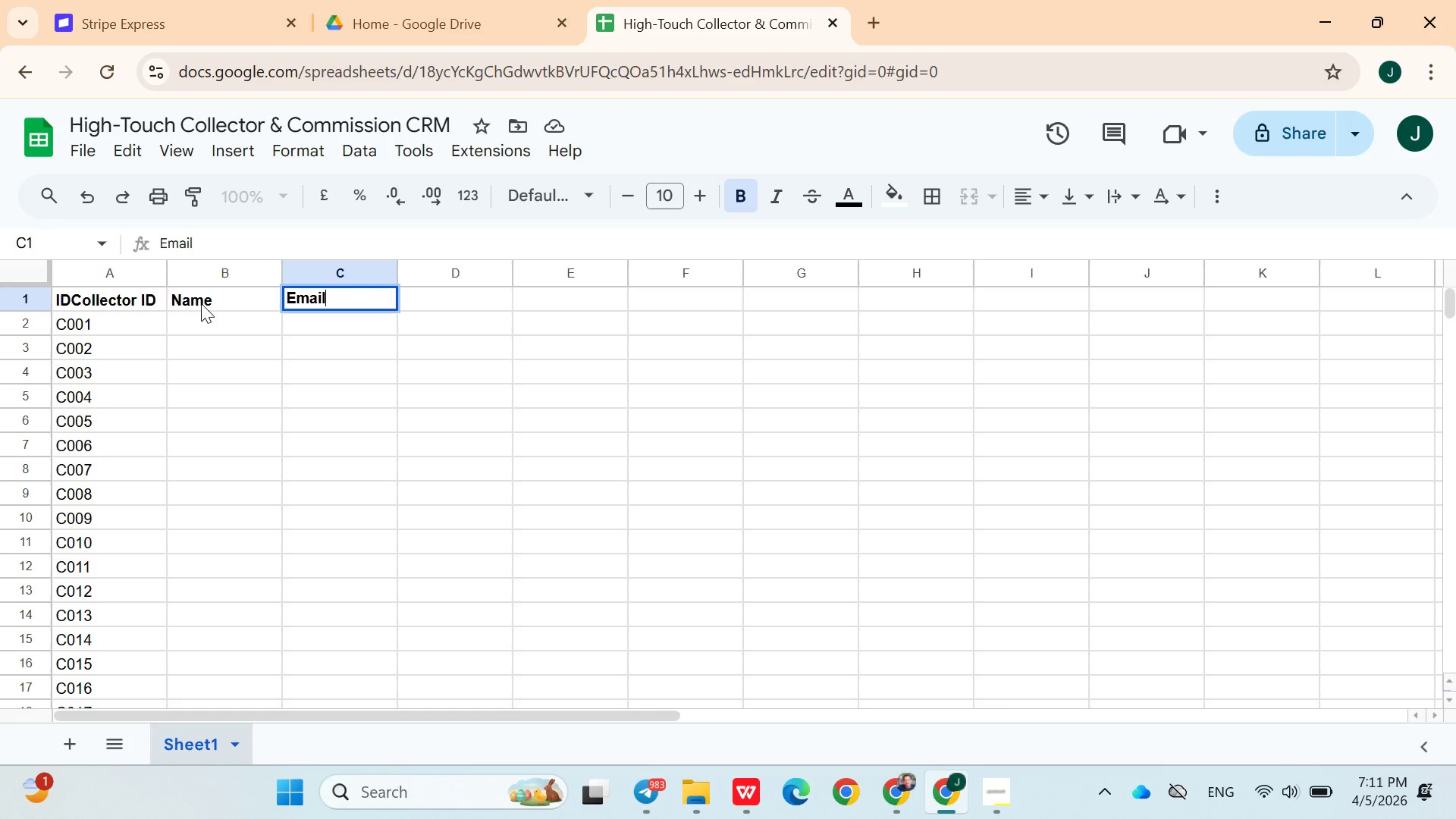 
key(ArrowRight)
 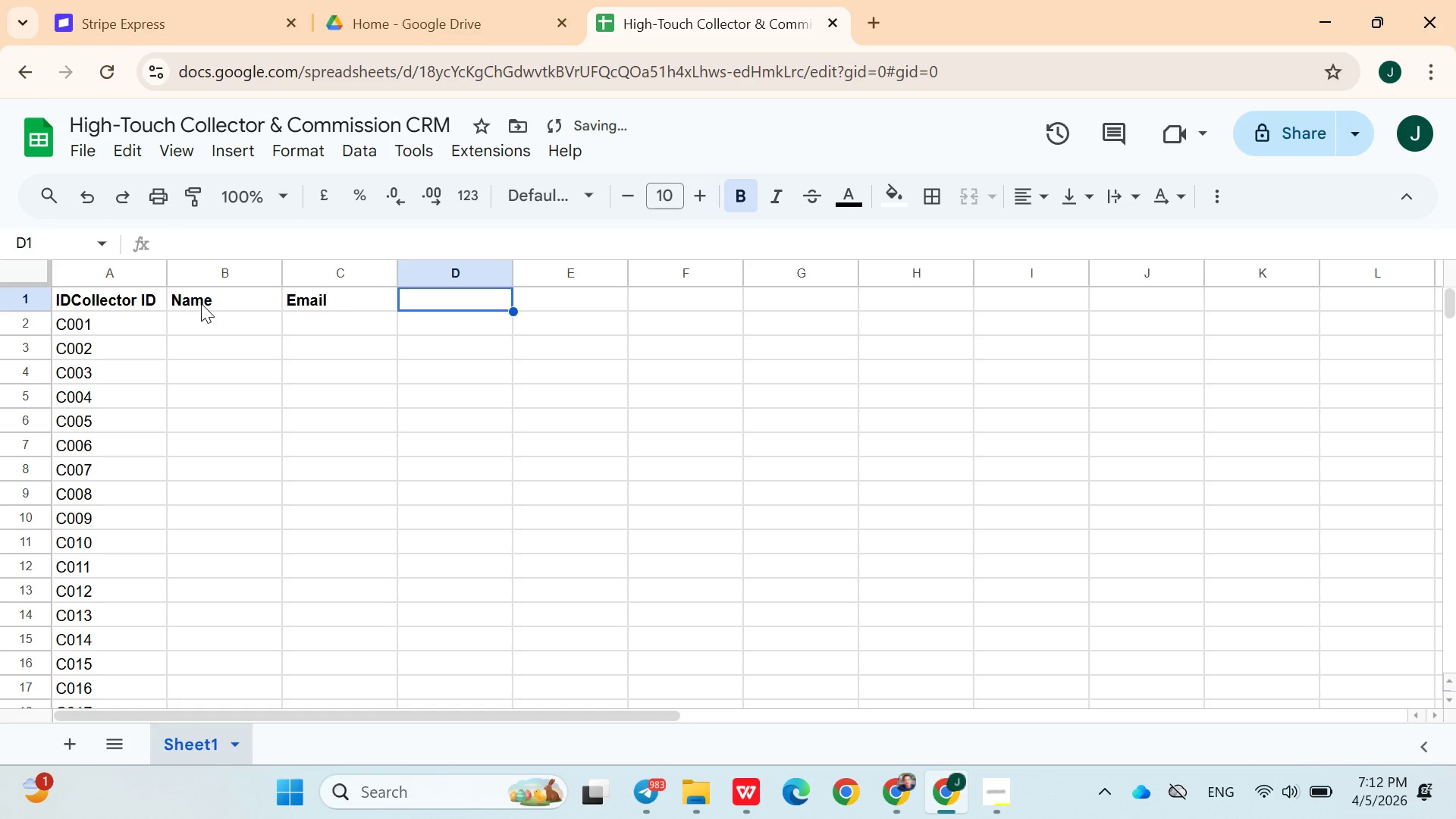 
type(Phone)
 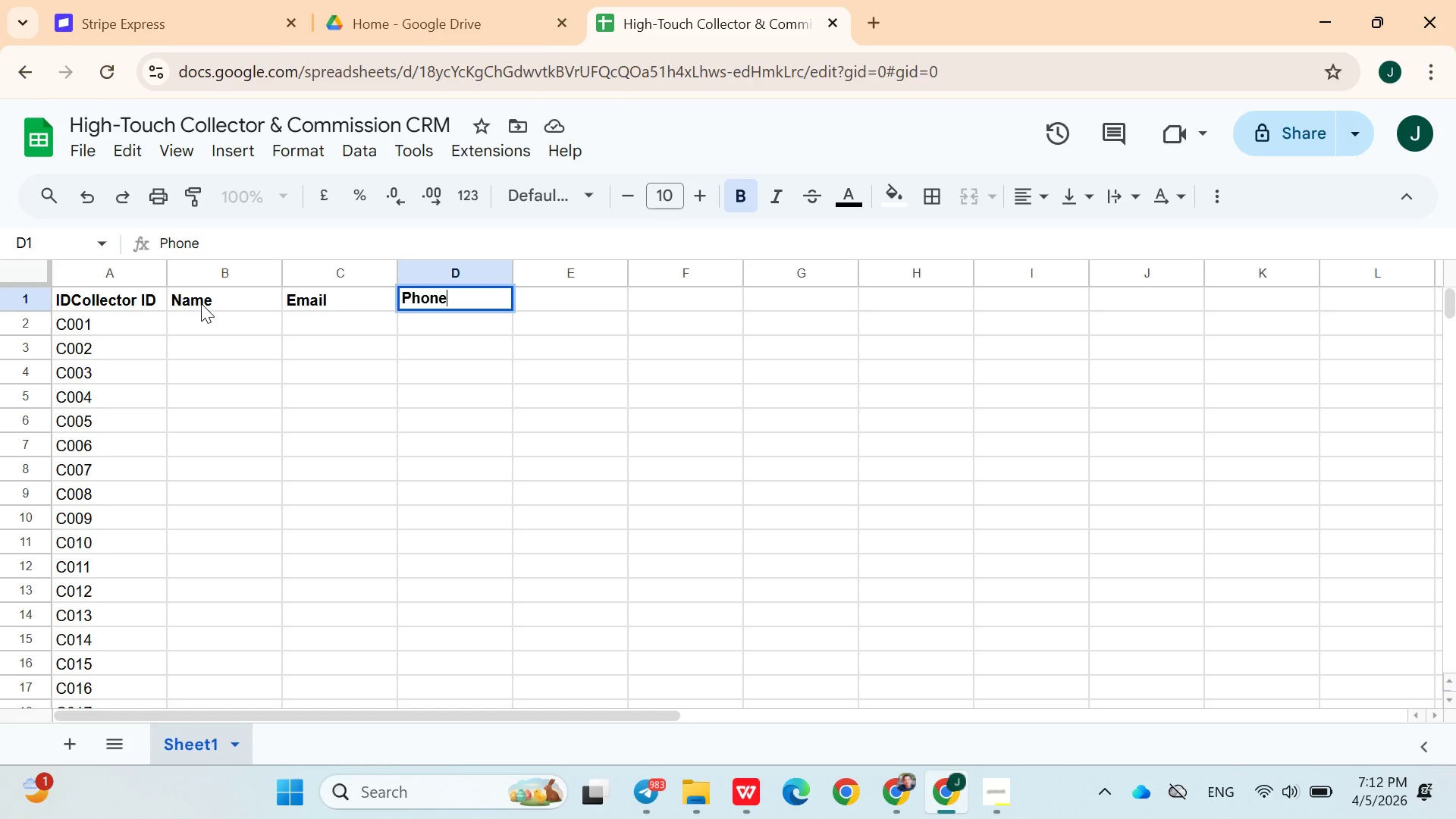 
wait(10.47)
 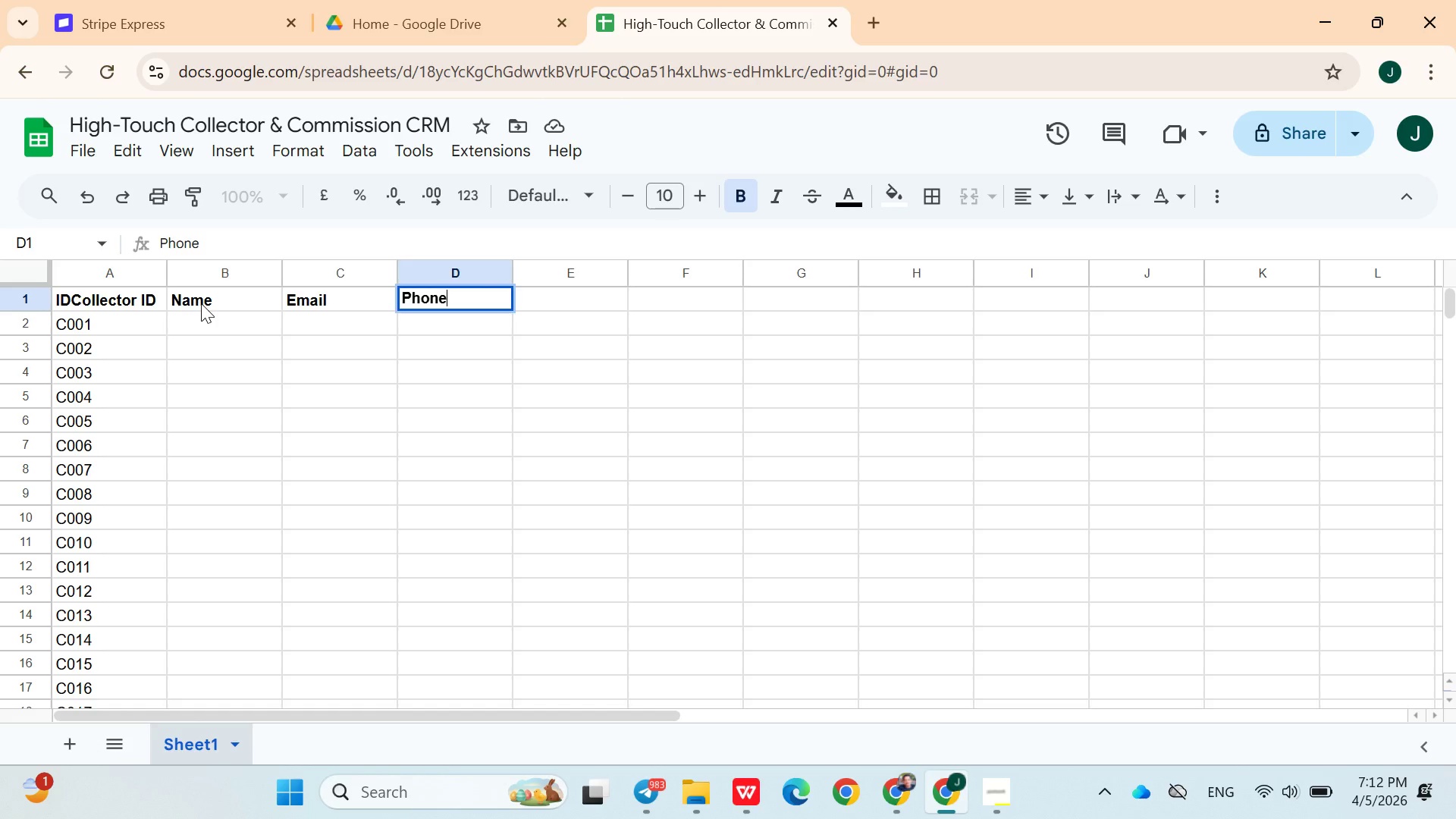 
key(ArrowRight)
 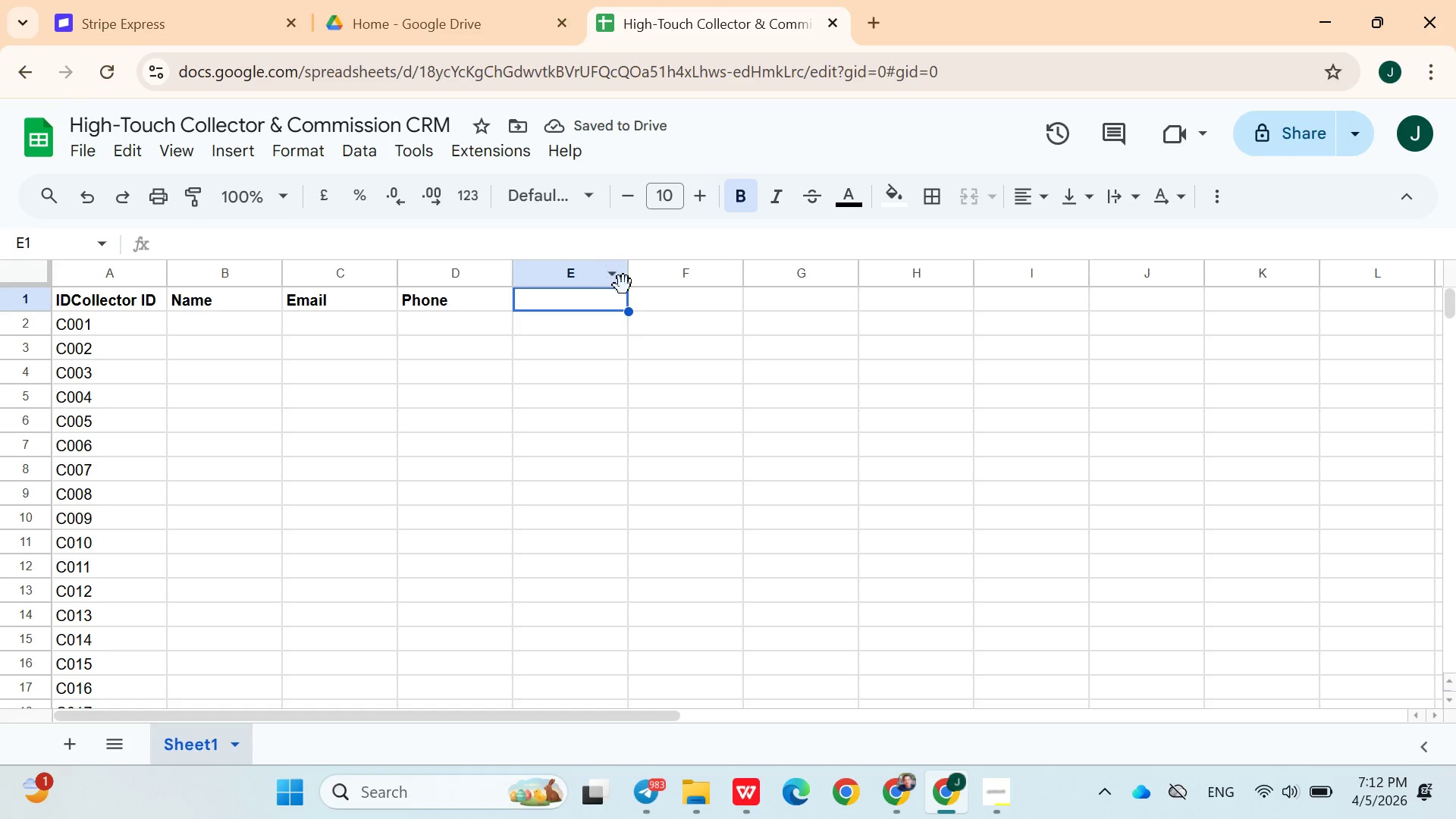 
left_click_drag(start_coordinate=[624, 278], to_coordinate=[687, 292])
 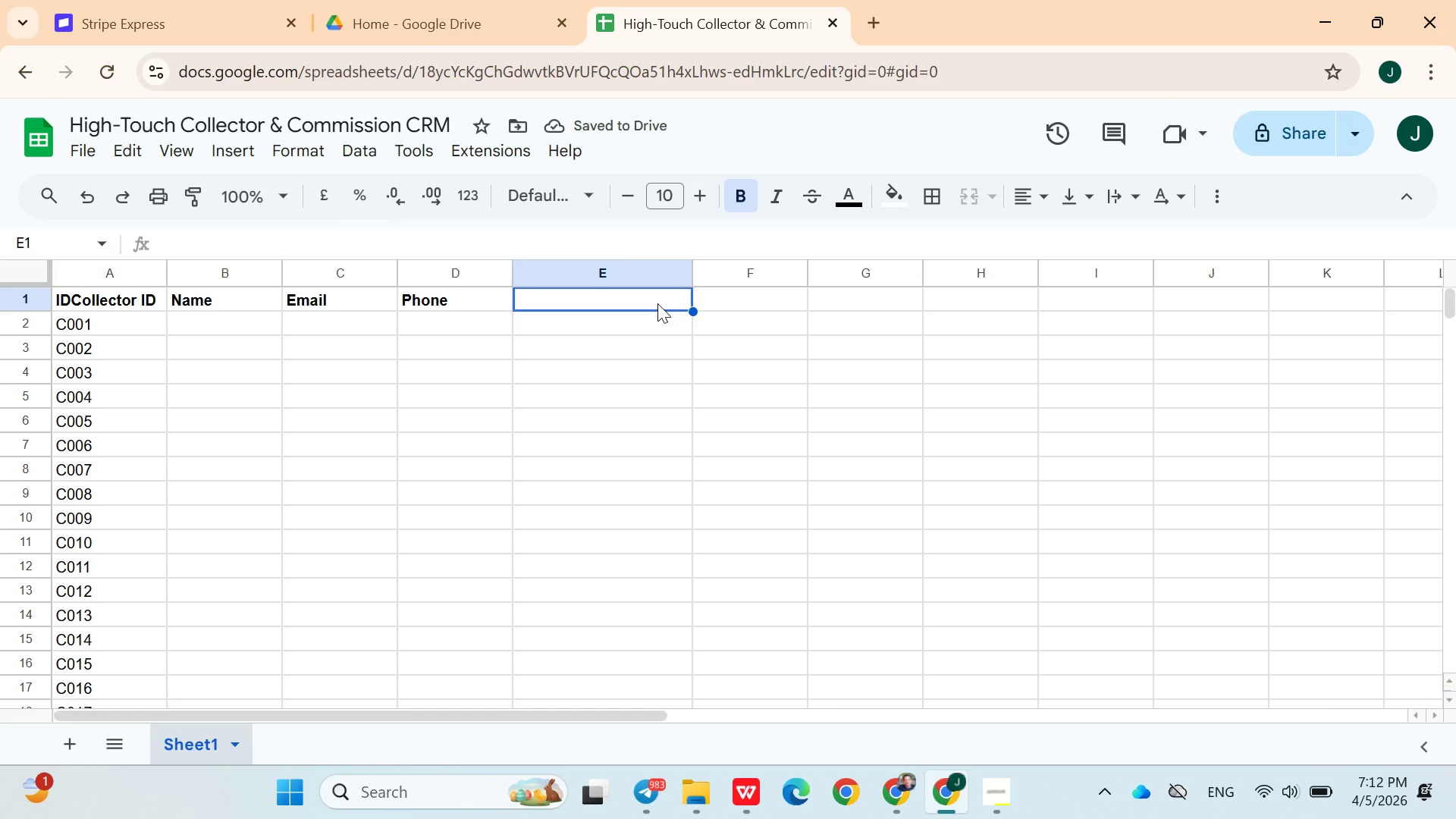 
type(Physical Address)
 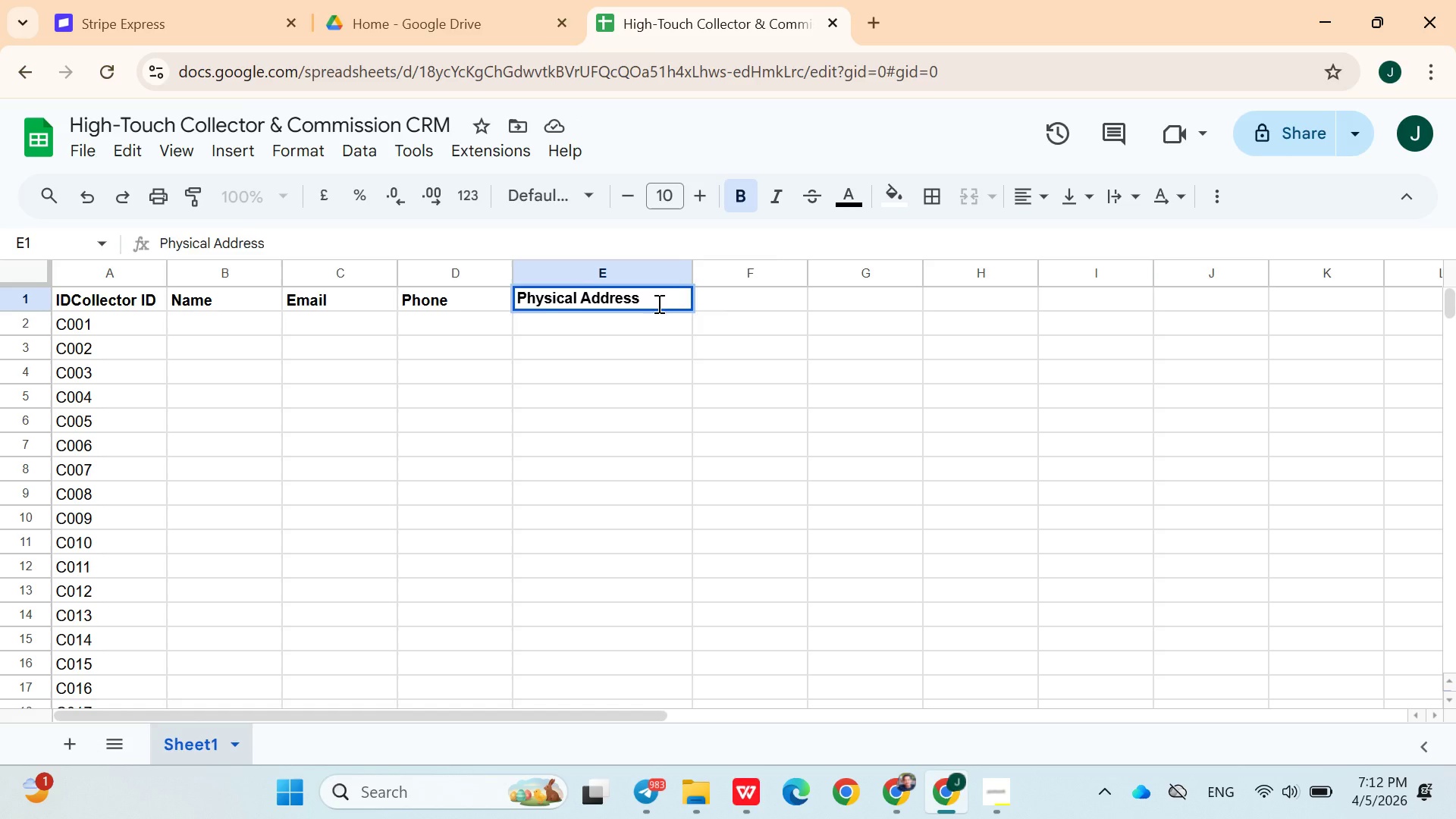 
key(ArrowRight)
 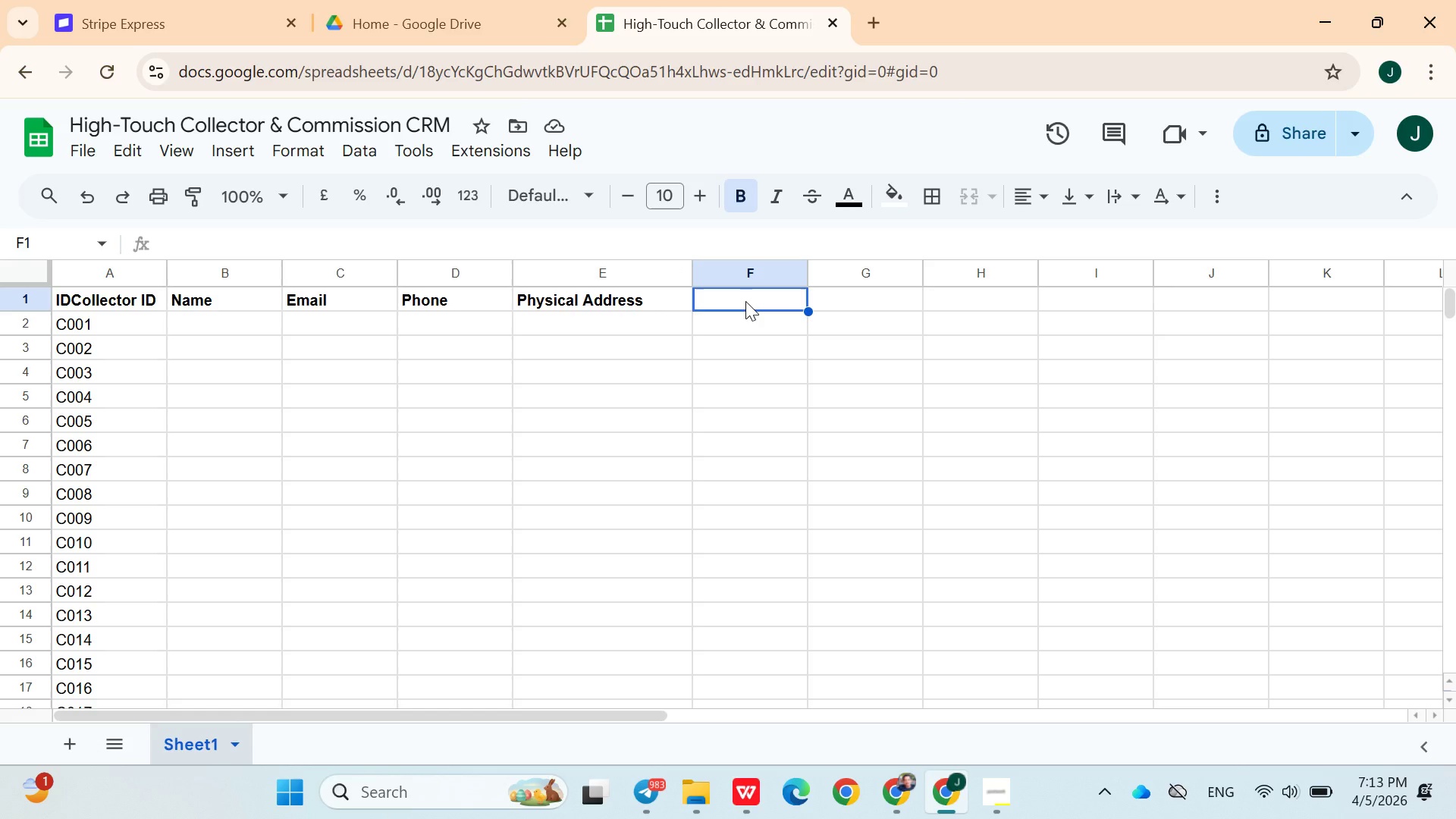 
wait(43.99)
 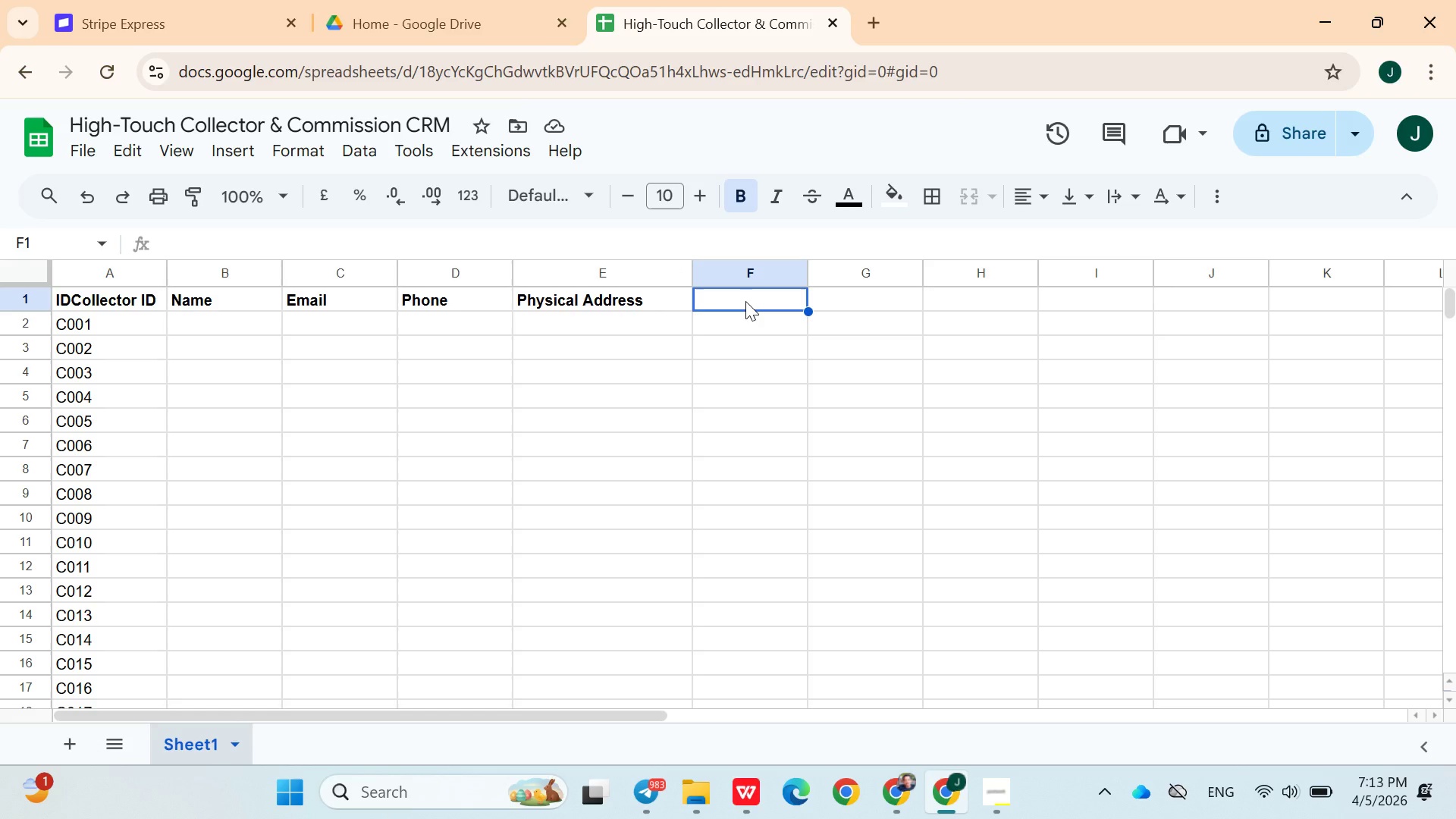 
type(Customer t)
 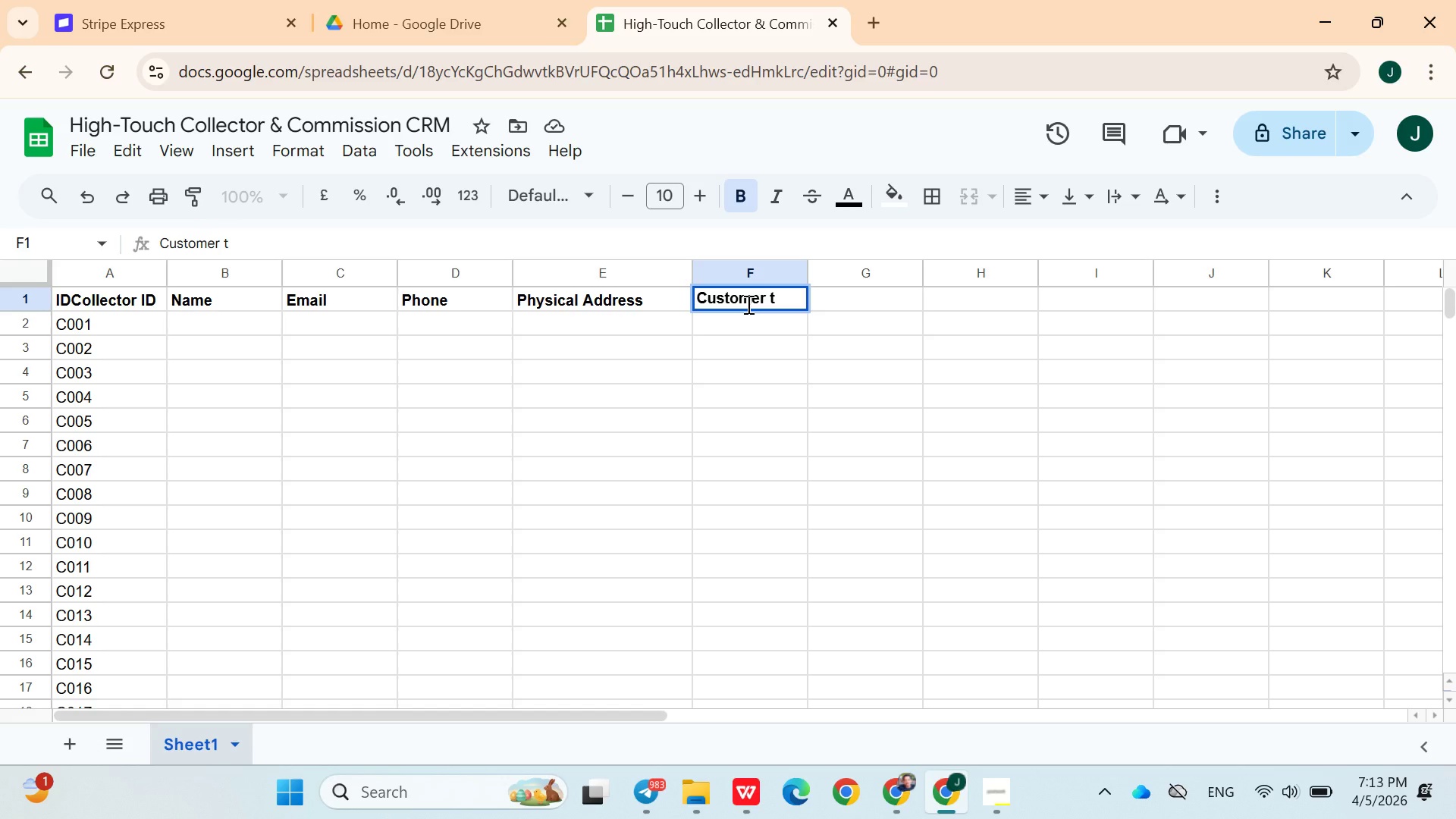 
type(ier)
 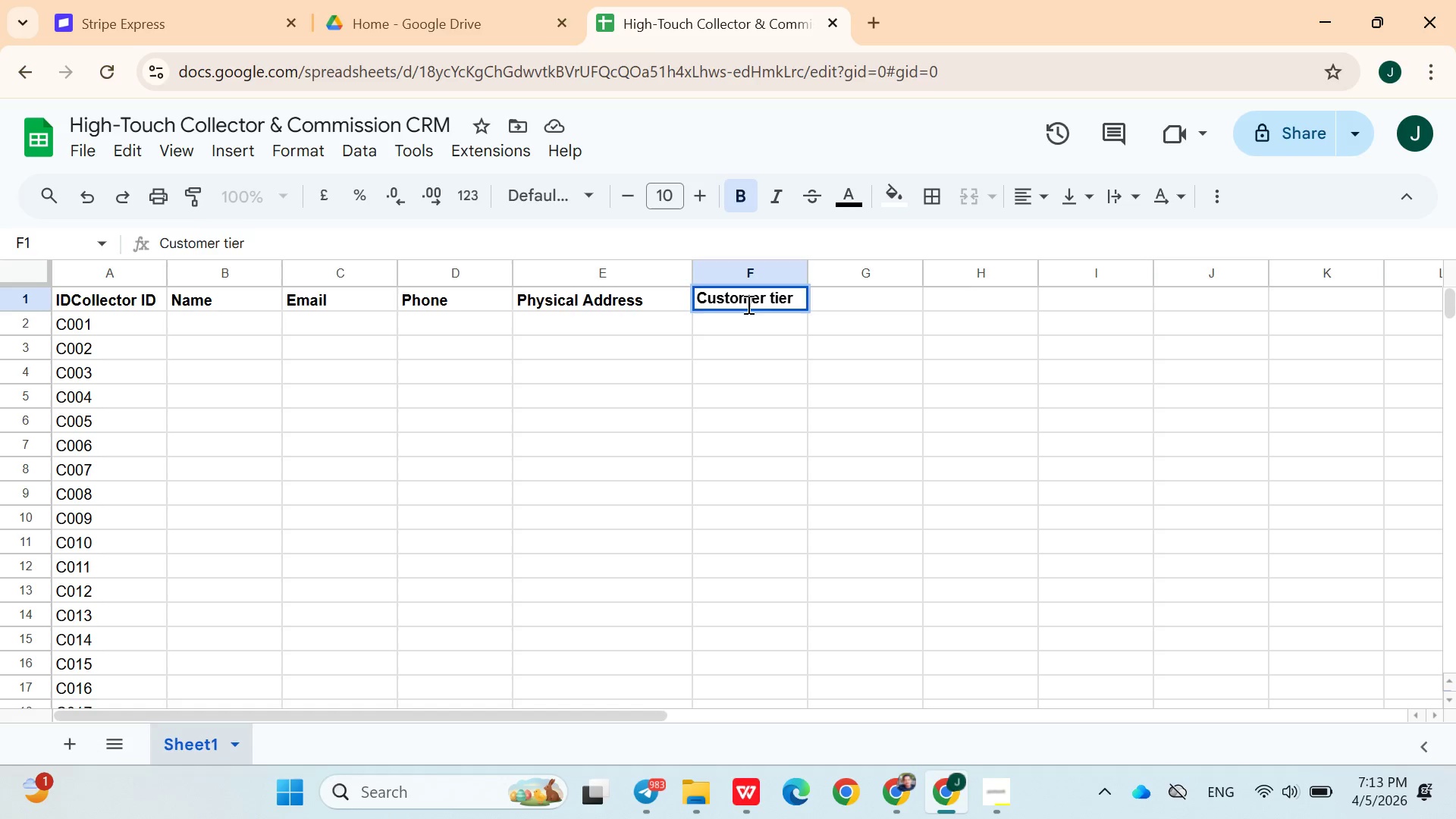 
key(ArrowRight)
 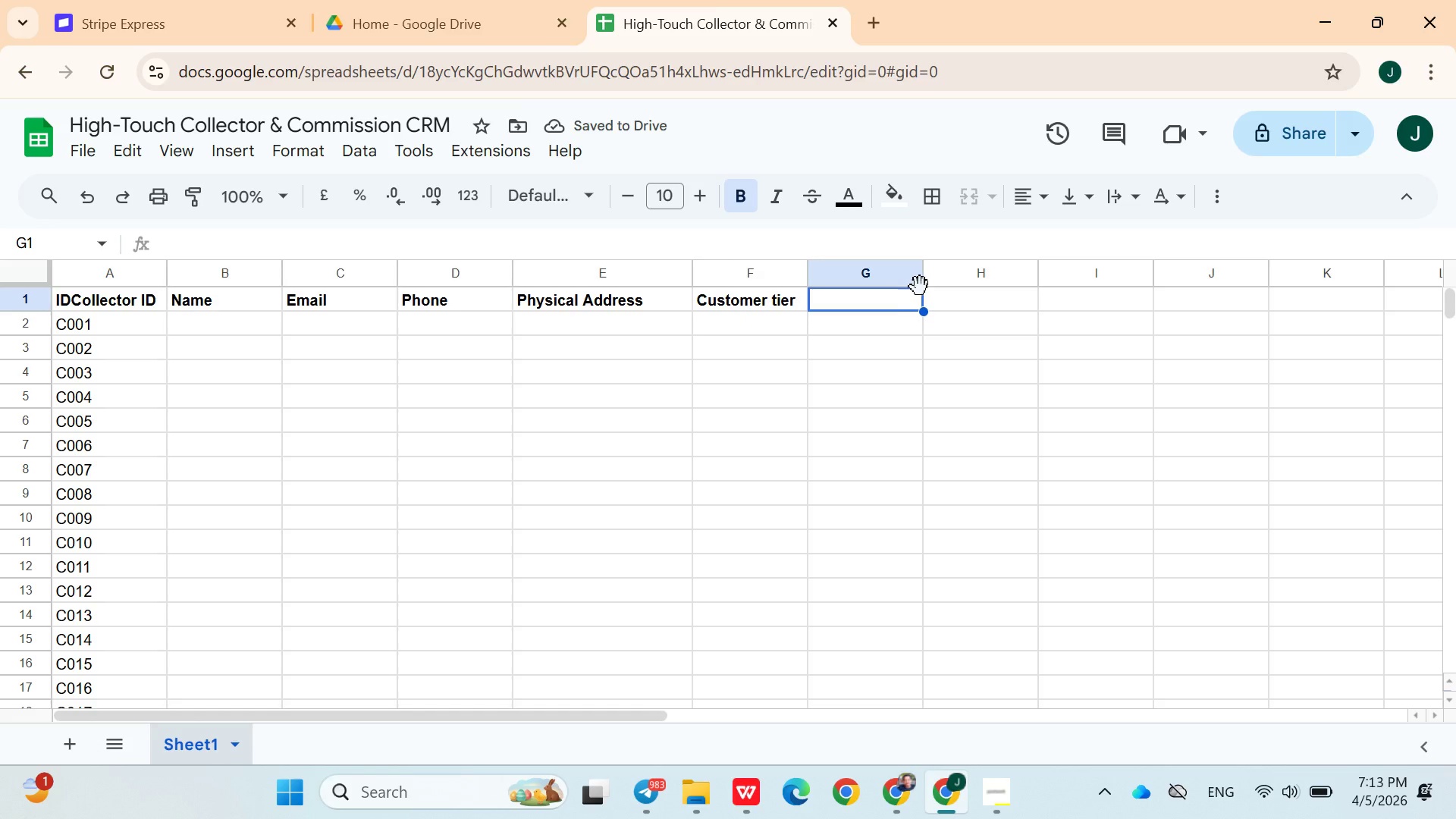 
wait(5.28)
 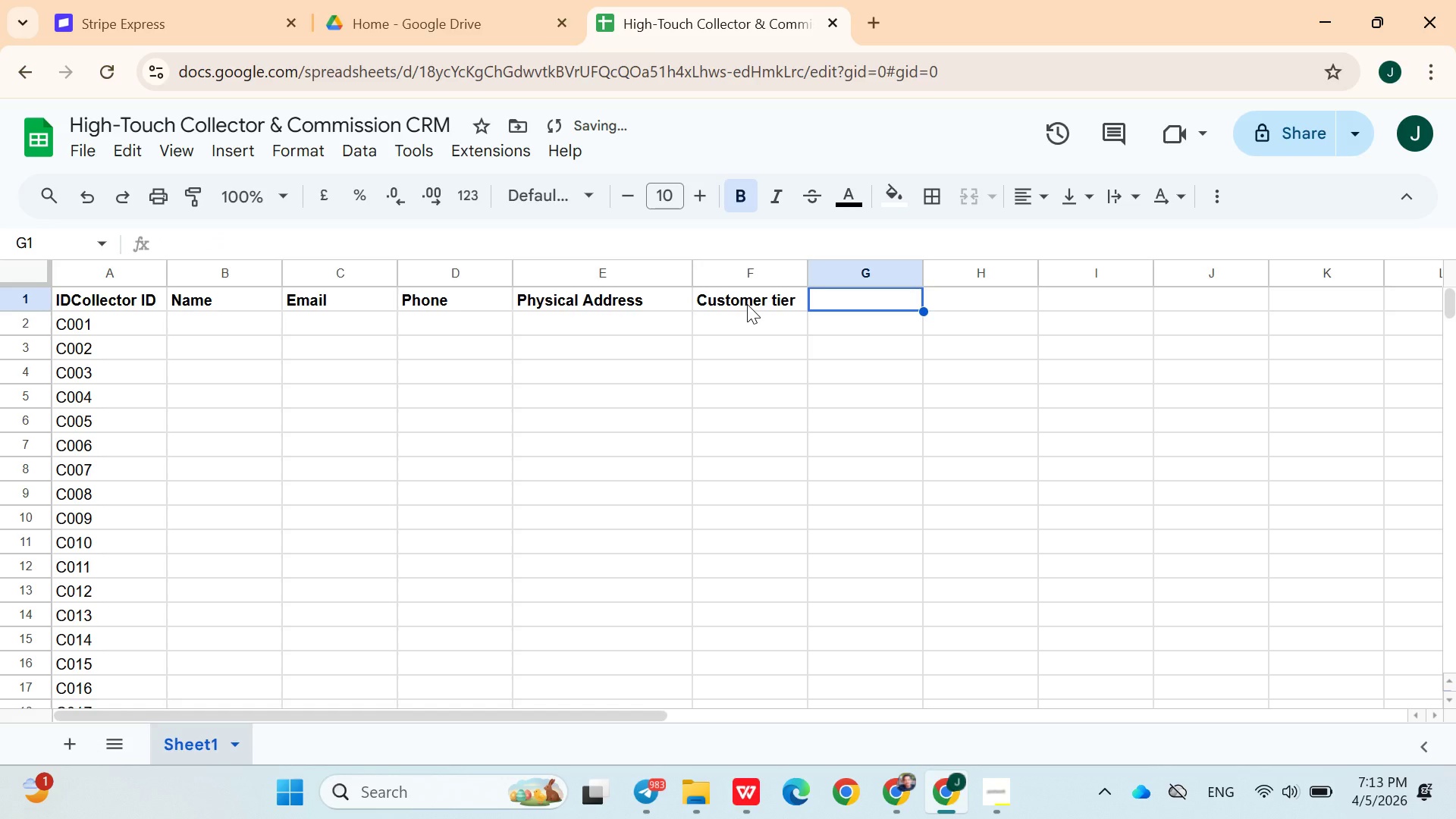 
left_click_drag(start_coordinate=[927, 278], to_coordinate=[949, 287])
 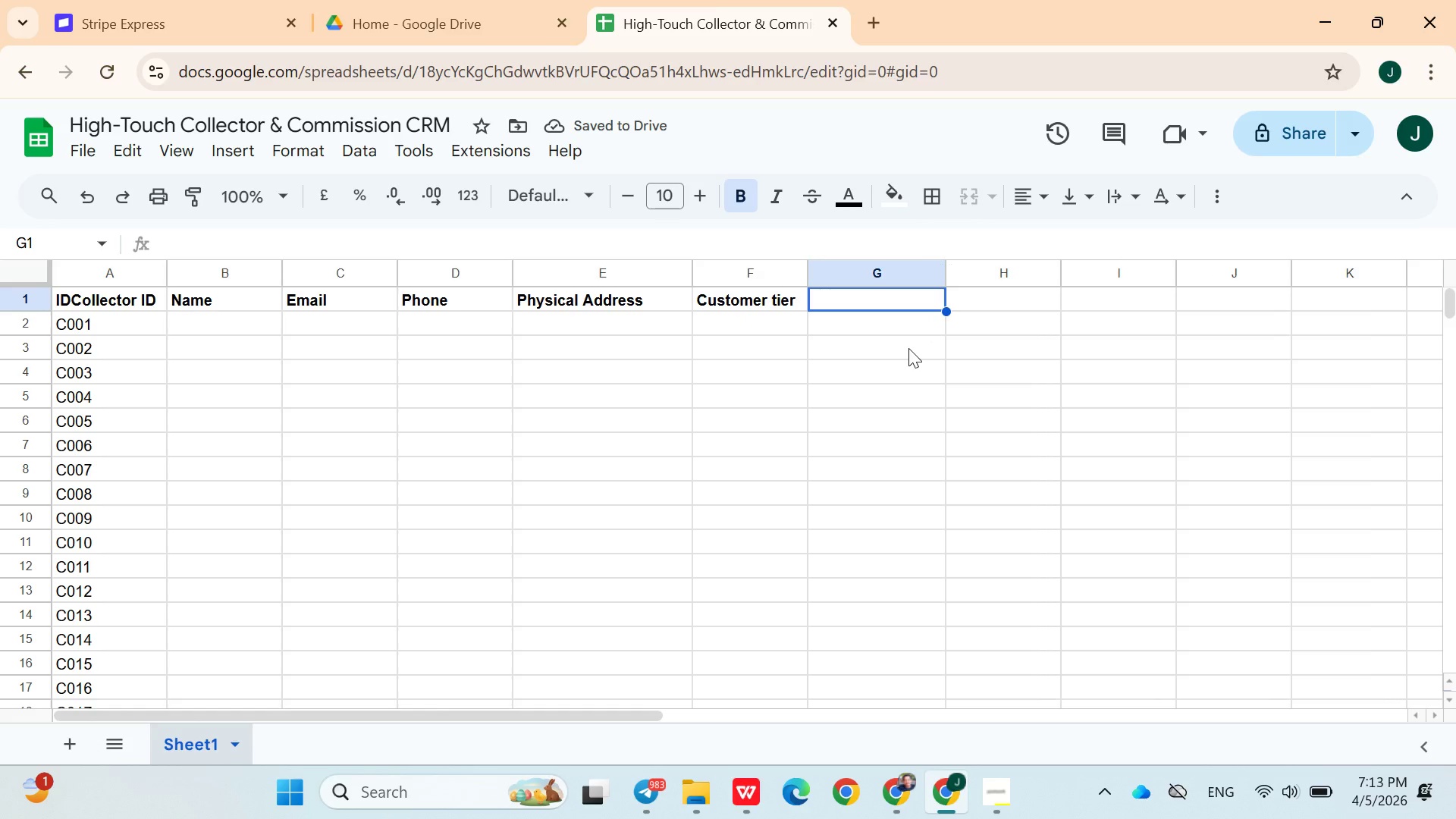 
wait(6.67)
 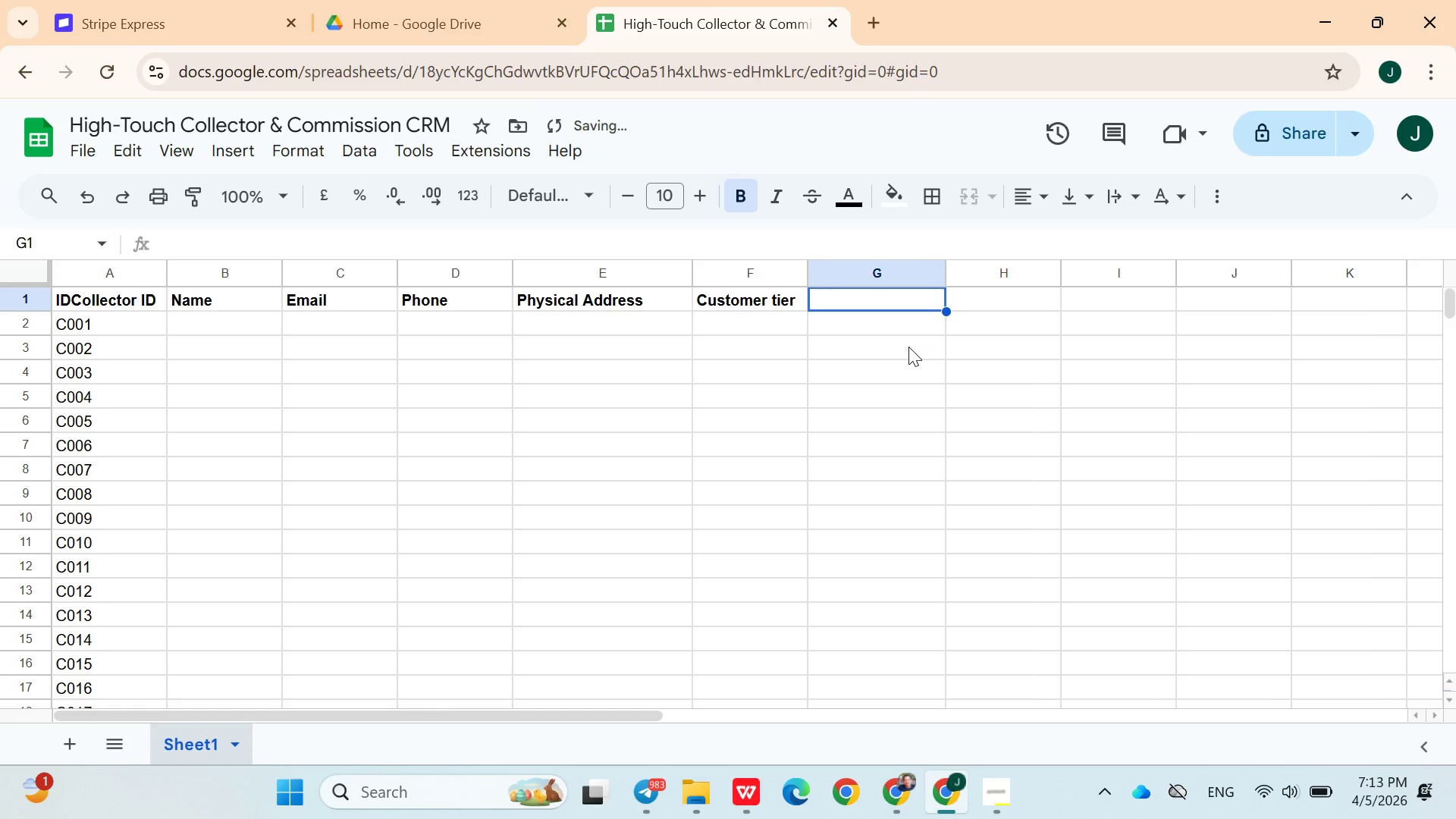 
double_click([777, 297])
 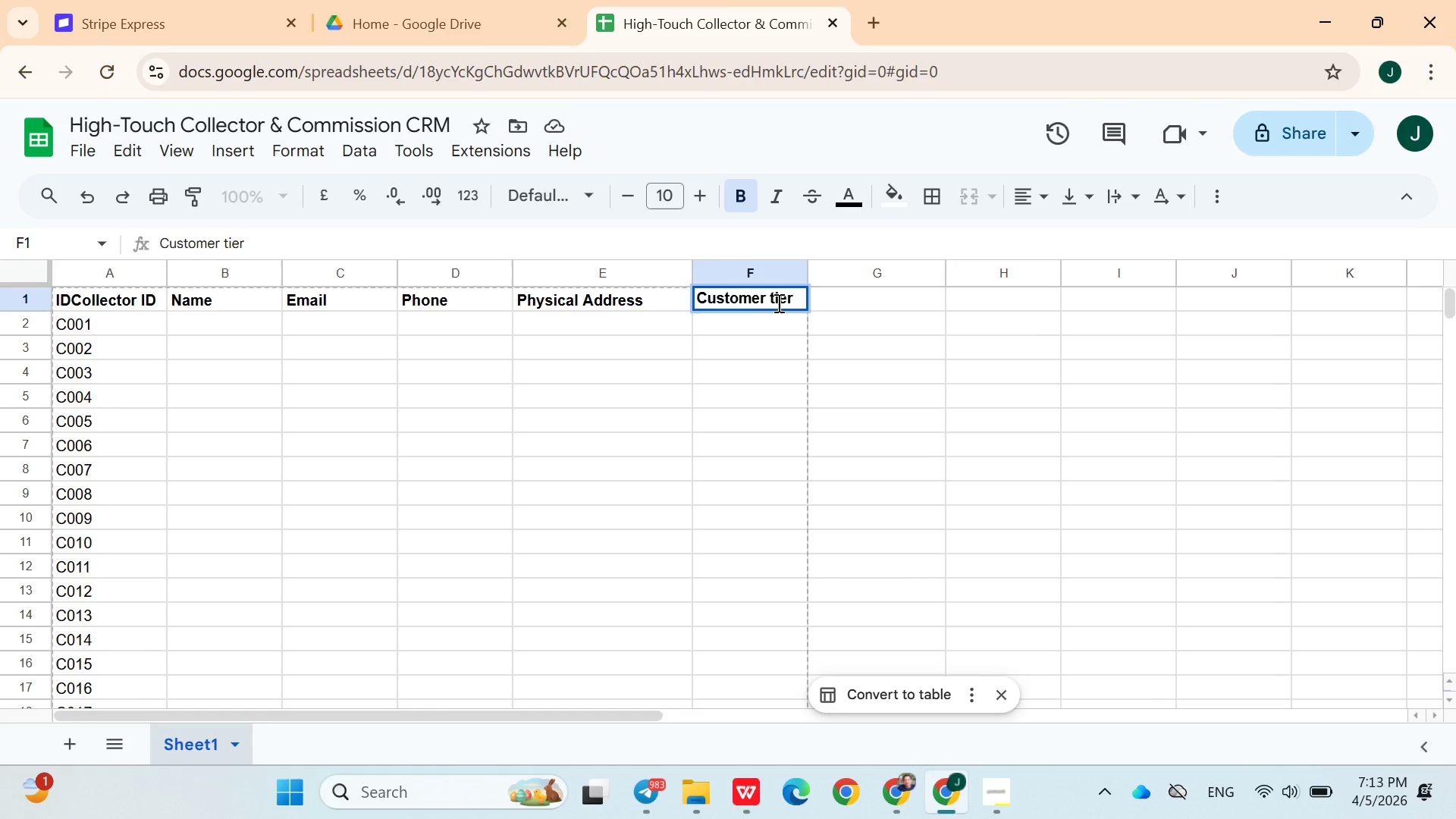 
left_click([777, 303])
 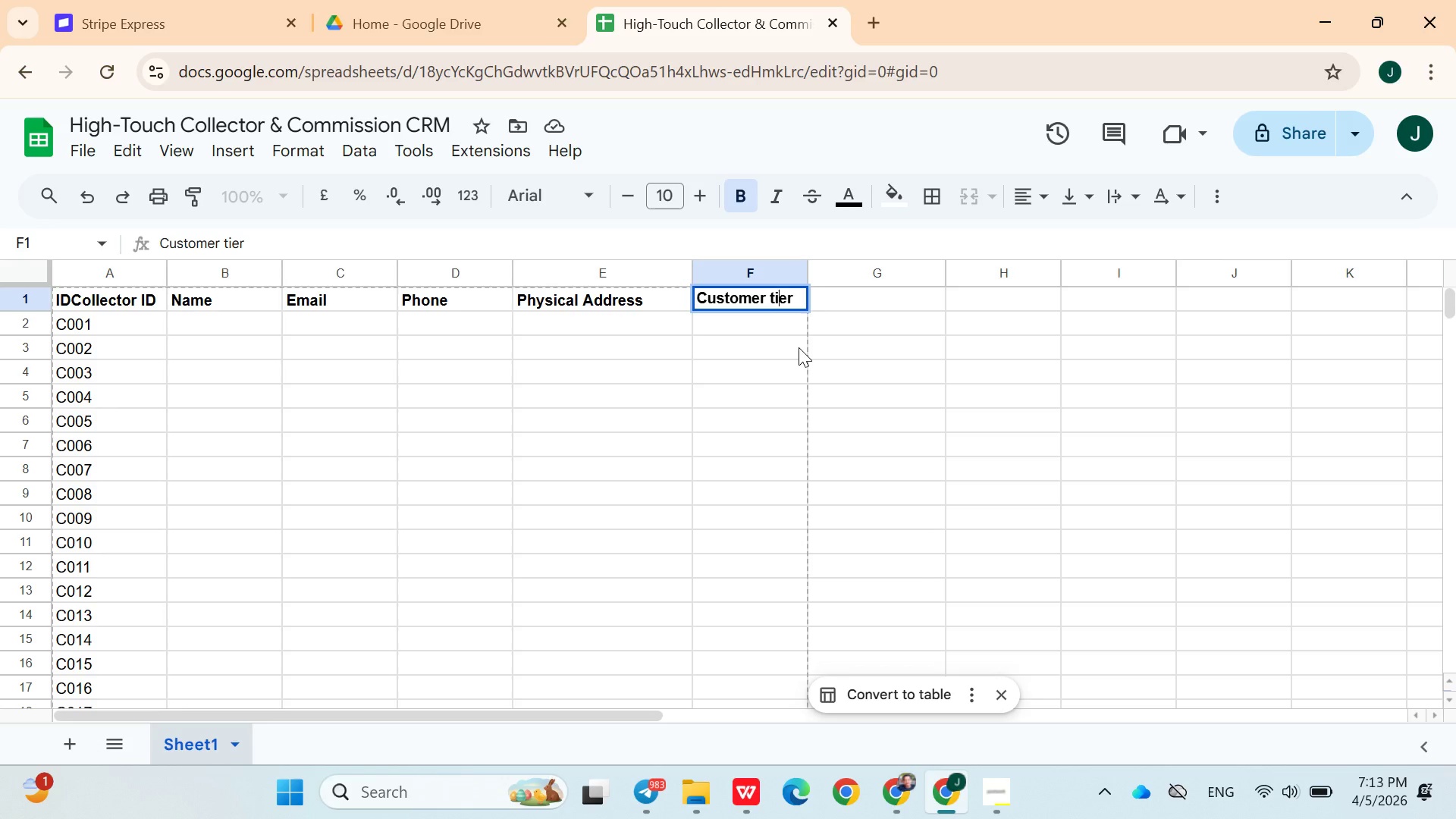 
key(ArrowLeft)